 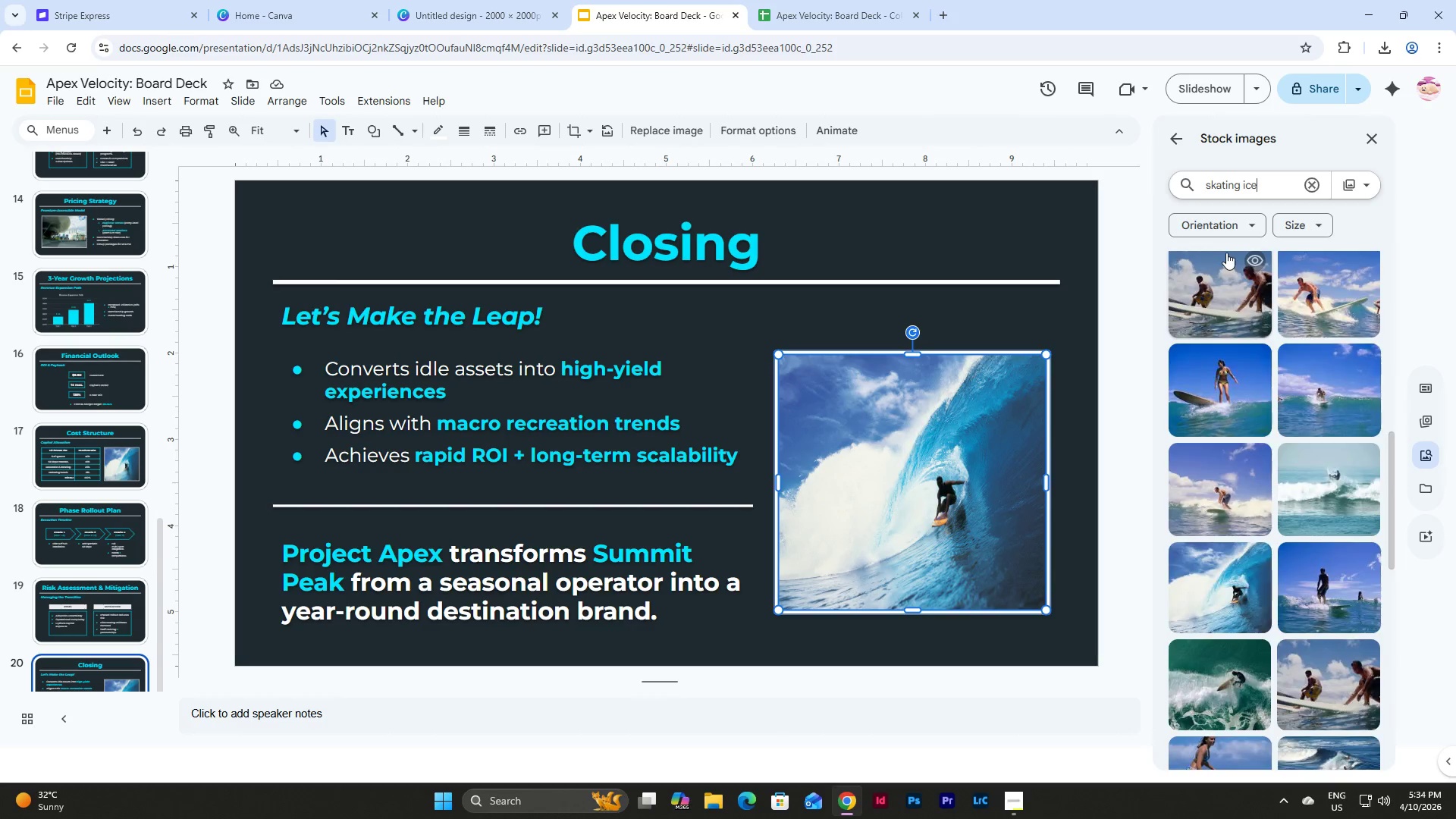 
key(Enter)
 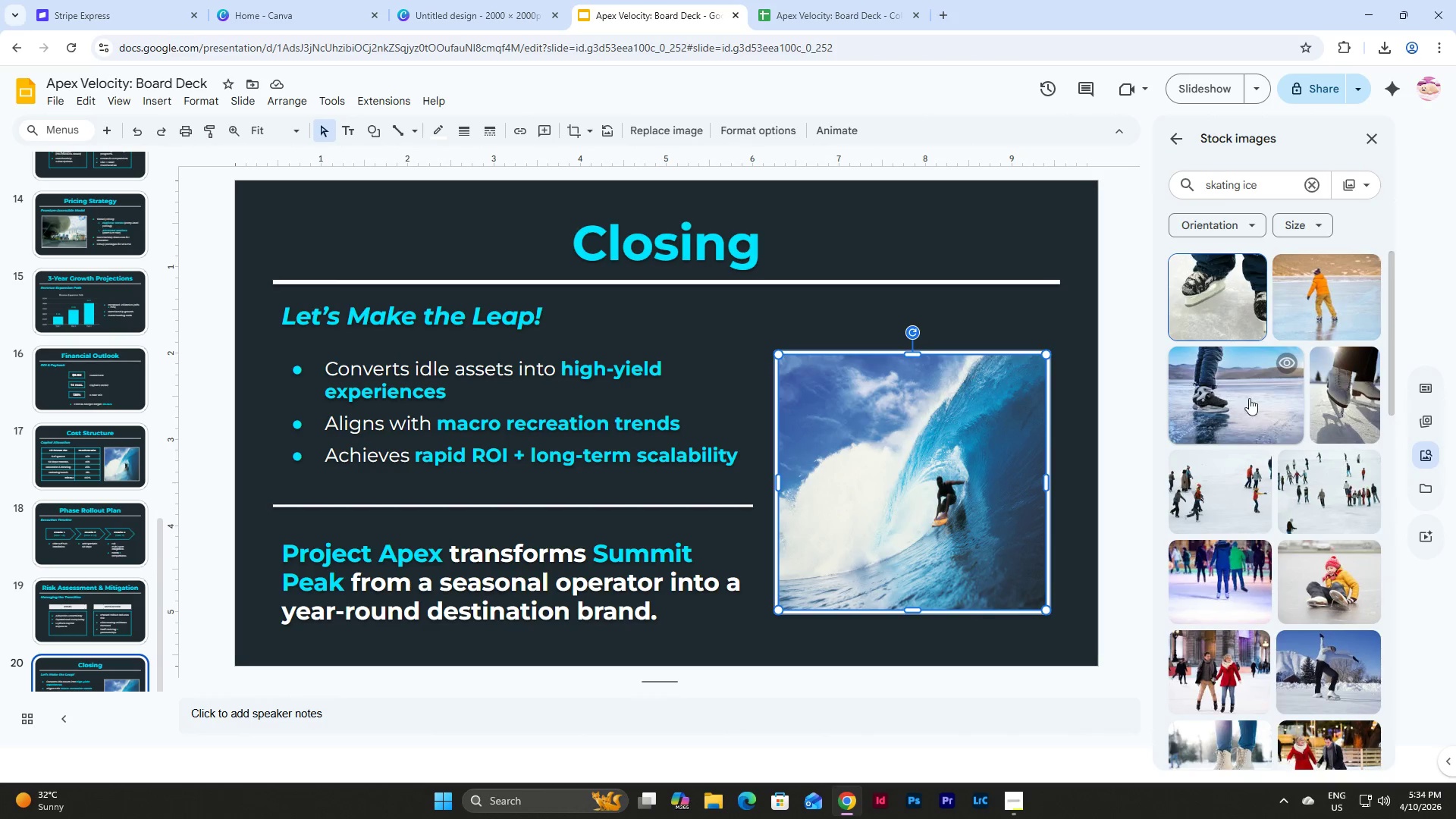 
scroll: coordinate [1243, 391], scroll_direction: down, amount: 2.0
 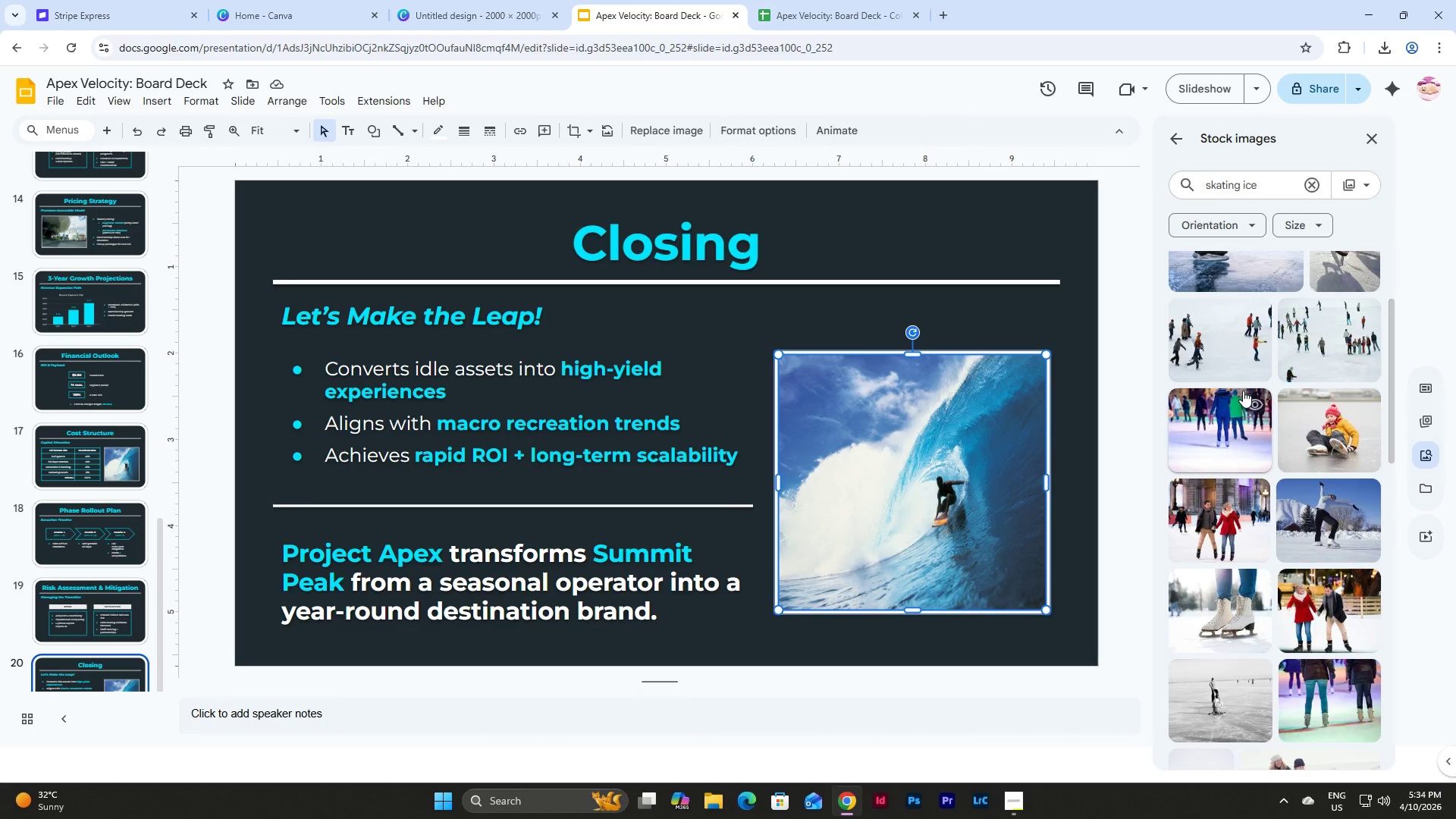 
scroll: coordinate [1243, 391], scroll_direction: up, amount: 2.0
 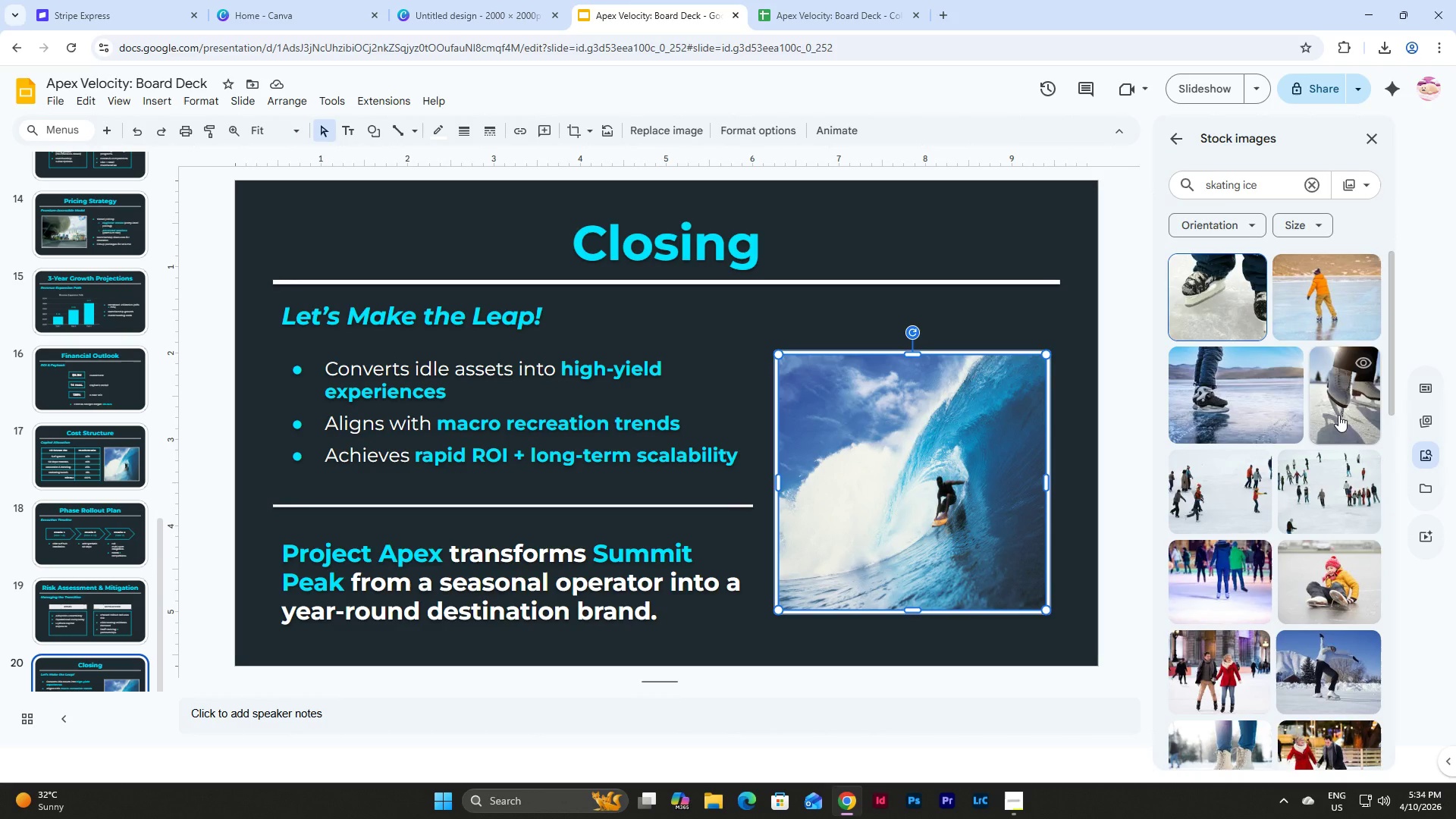 
scroll: coordinate [1338, 415], scroll_direction: none, amount: 0.0
 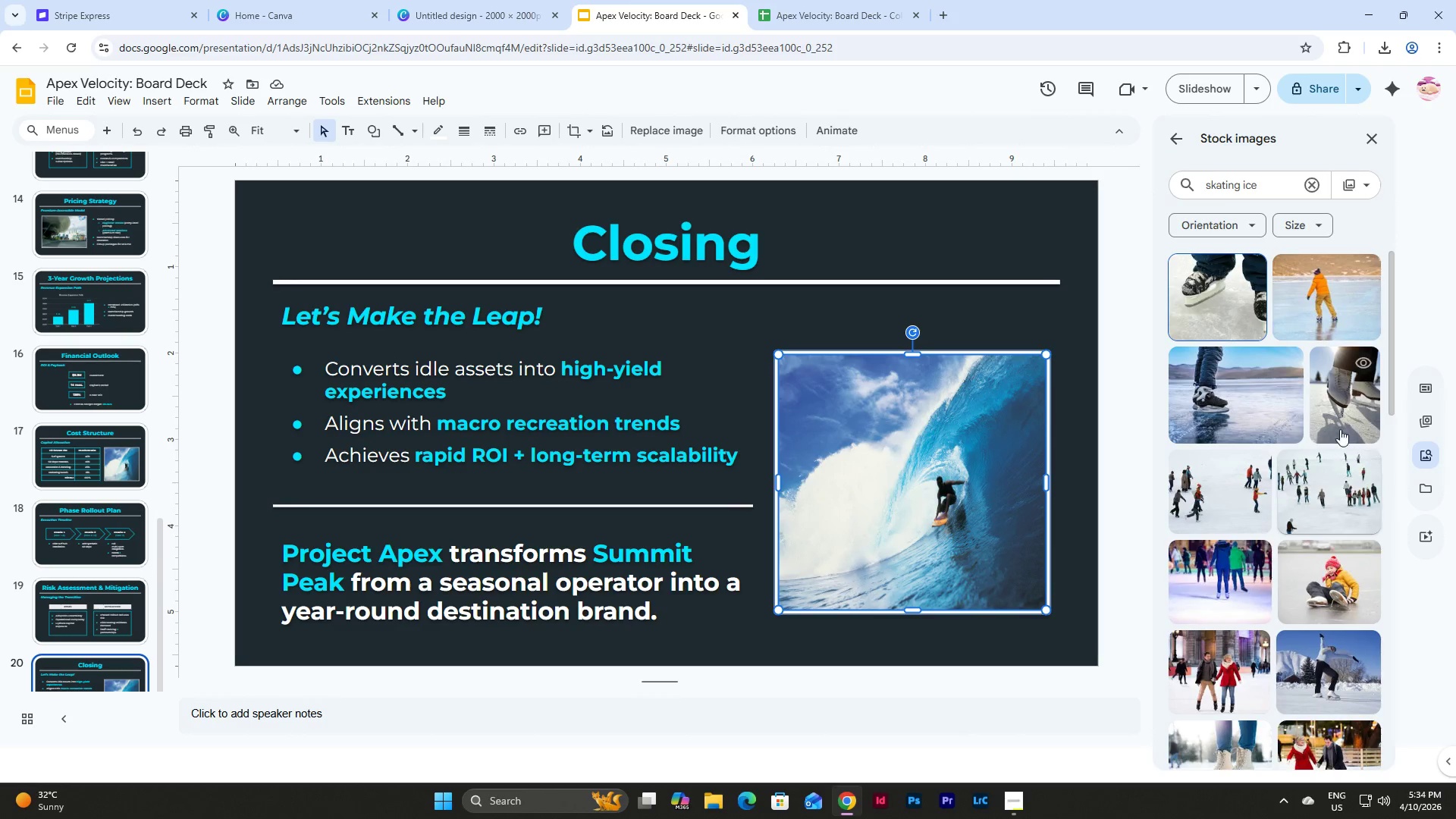 
left_click([1340, 419])
 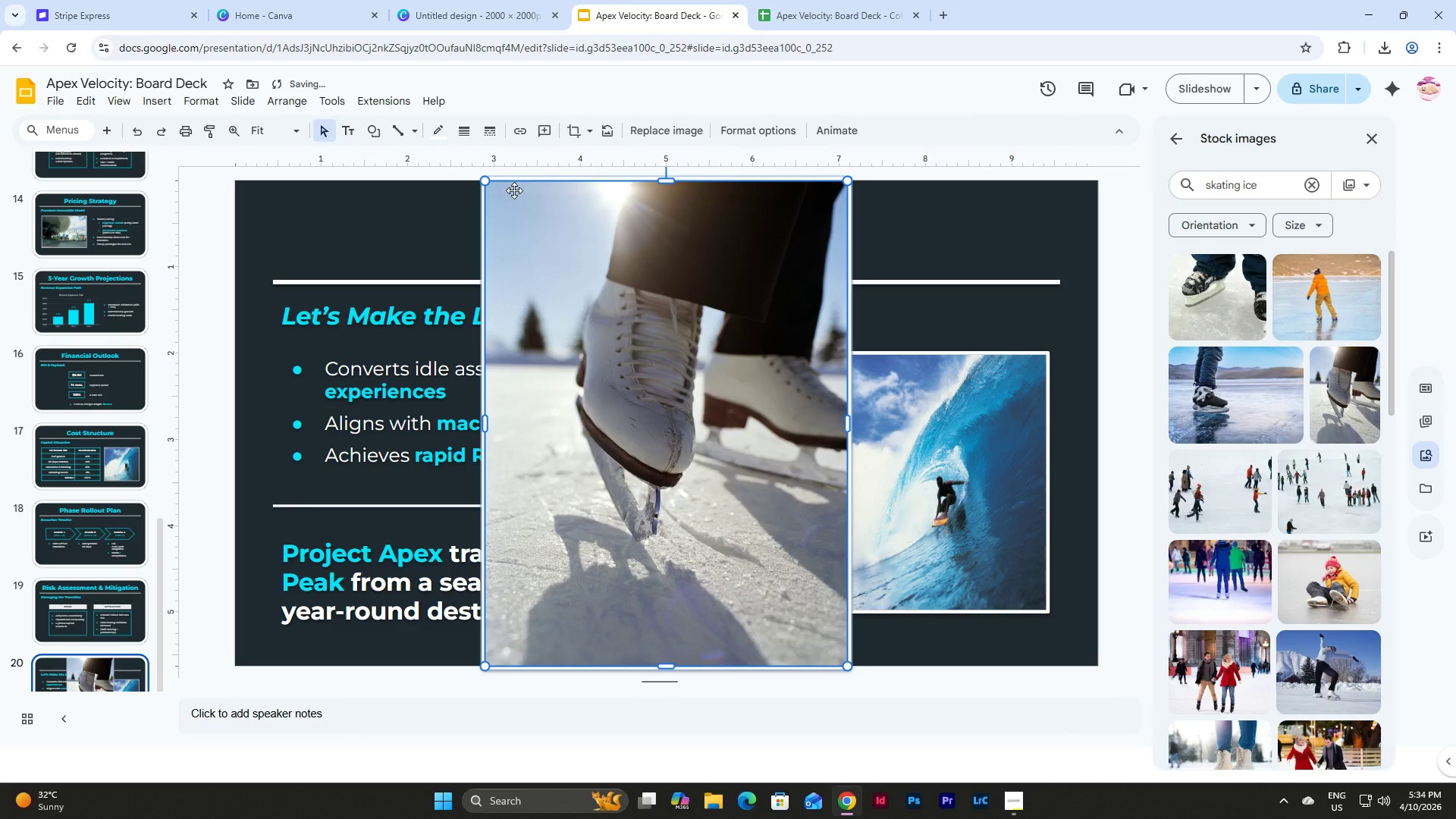 
left_click_drag(start_coordinate=[487, 180], to_coordinate=[744, 447])
 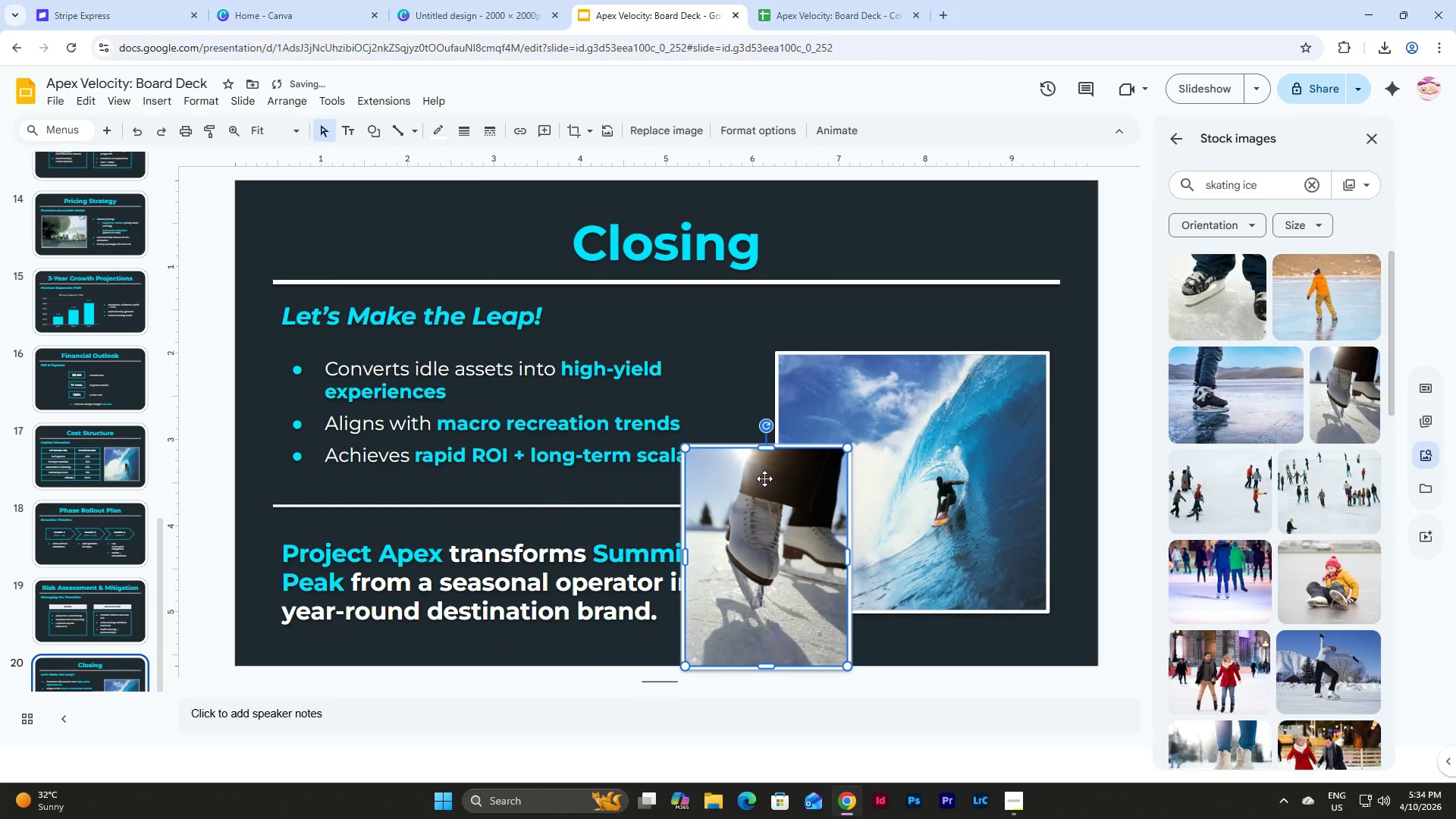 
left_click_drag(start_coordinate=[764, 480], to_coordinate=[859, 387])
 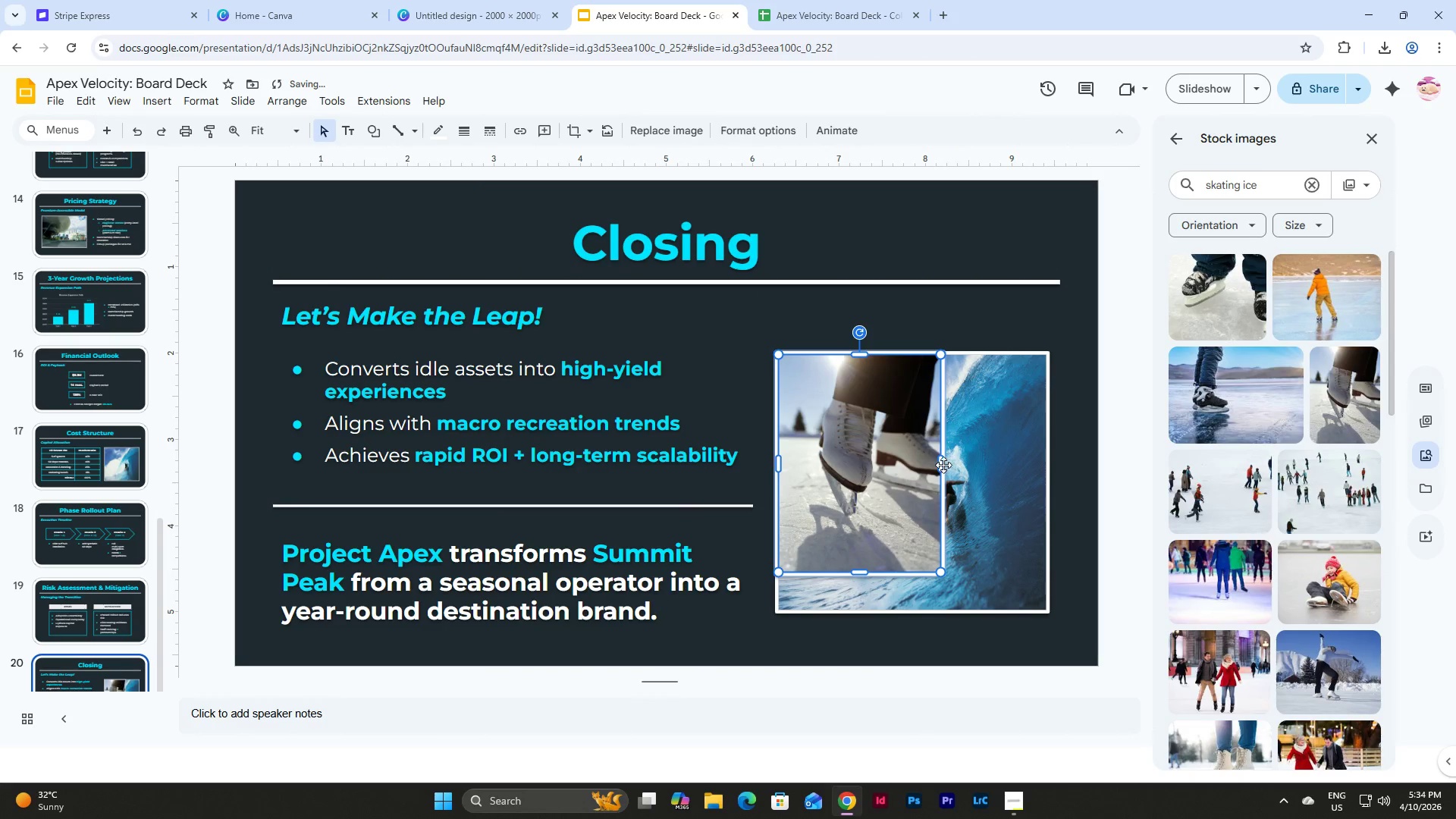 
left_click_drag(start_coordinate=[943, 464], to_coordinate=[1044, 477])
 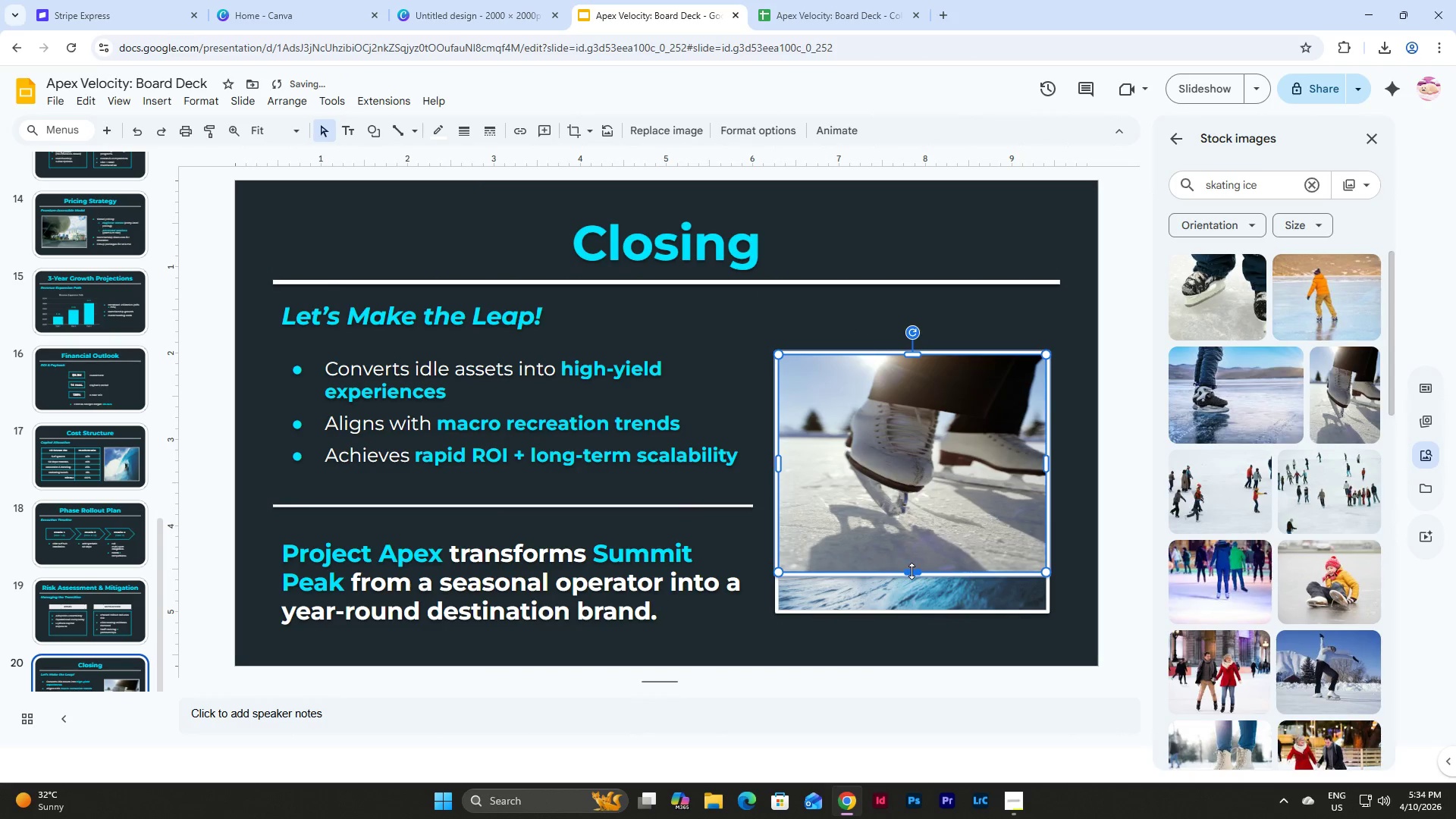 
left_click_drag(start_coordinate=[912, 573], to_coordinate=[912, 607])
 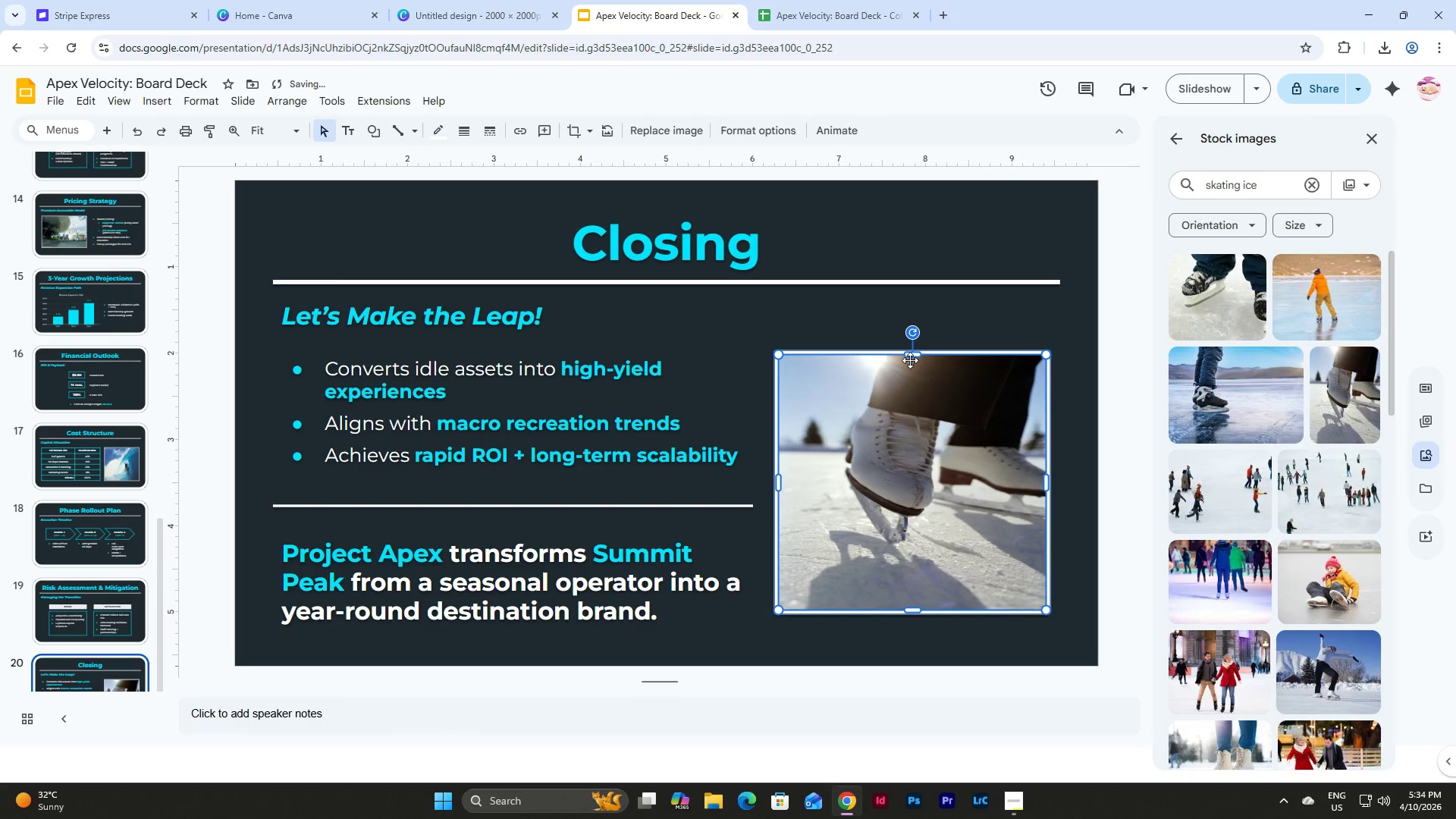 
left_click_drag(start_coordinate=[910, 357], to_coordinate=[910, 328])
 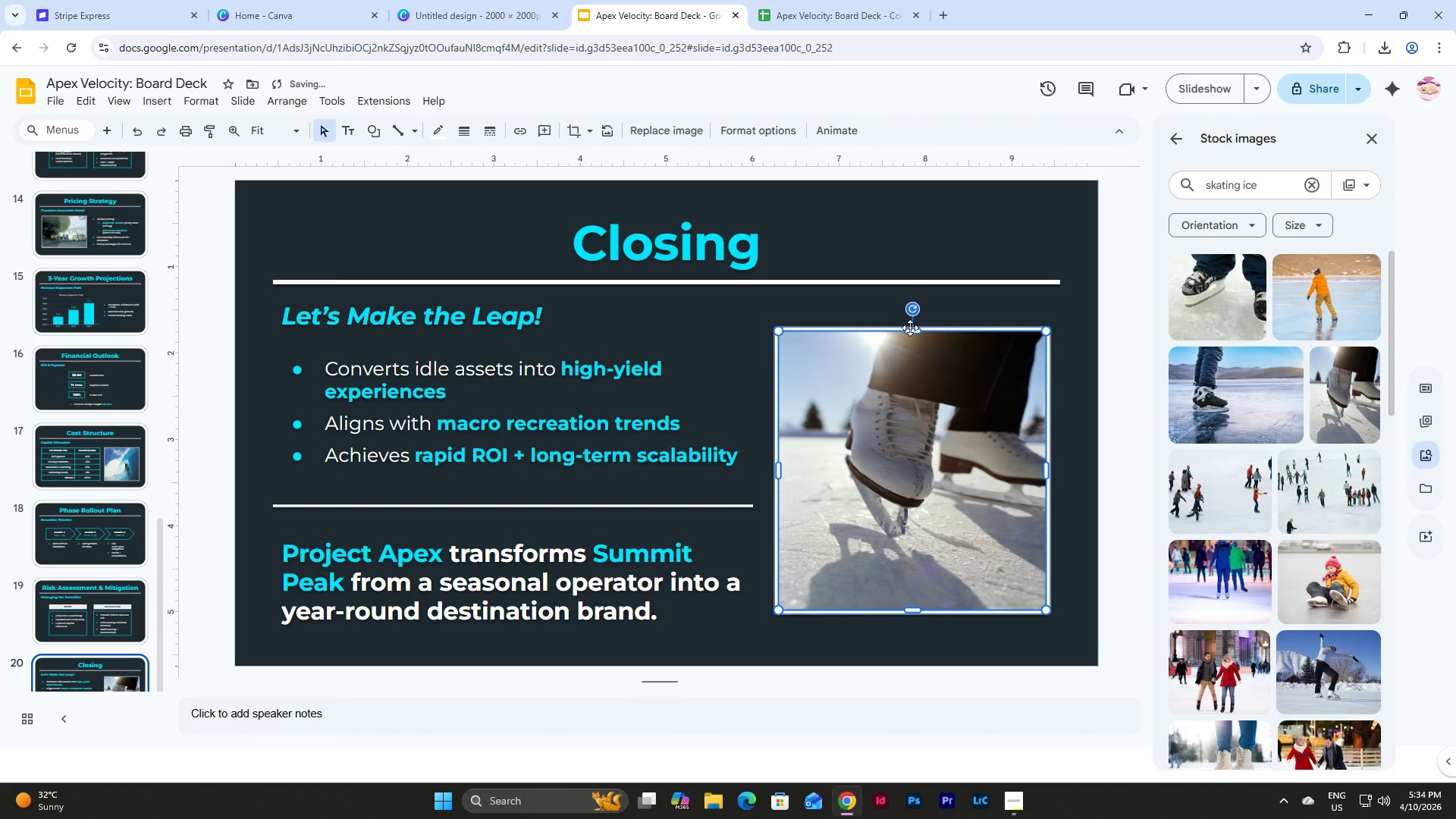 
left_click([910, 328])
 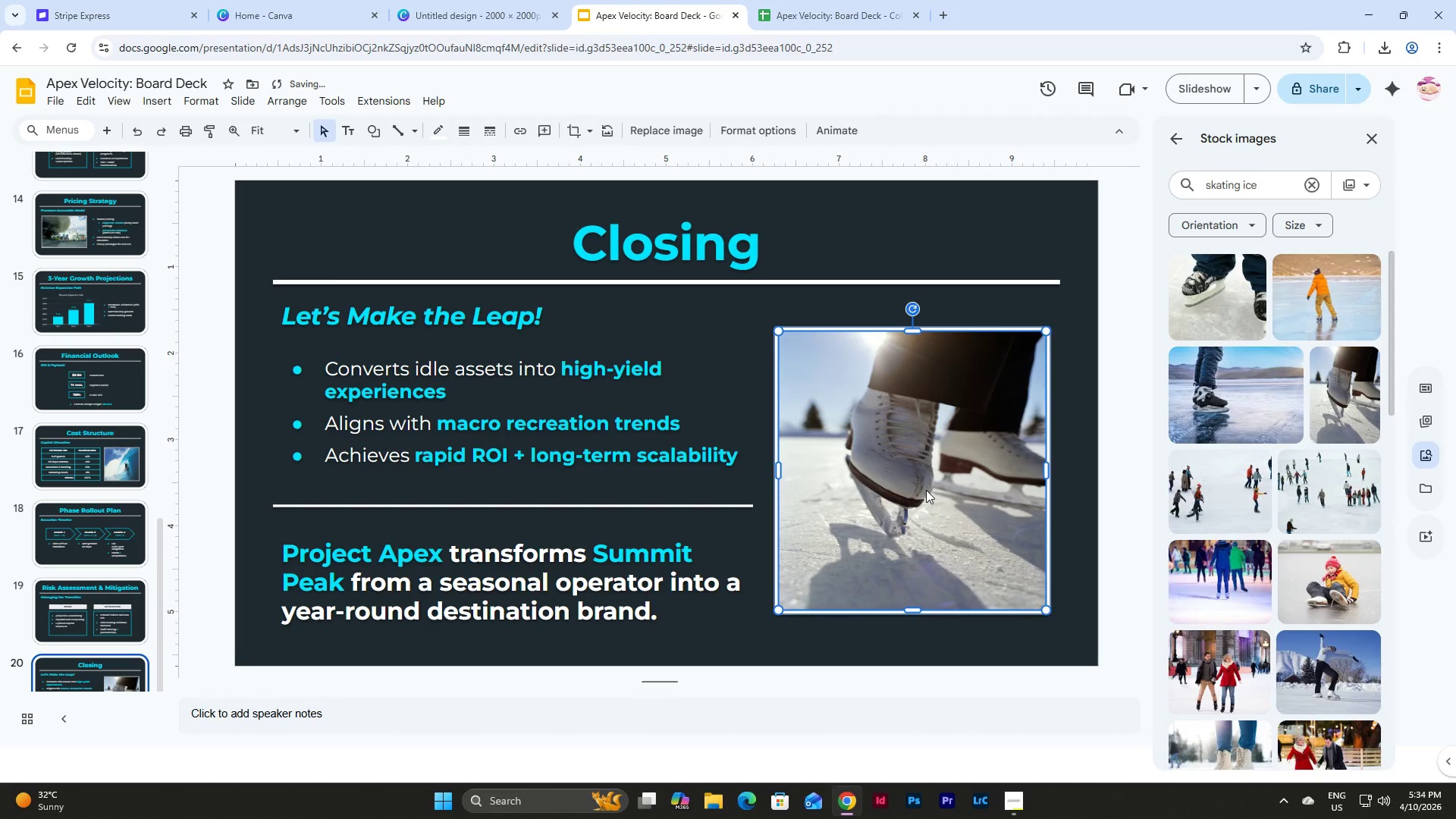 
left_click([926, 490])
 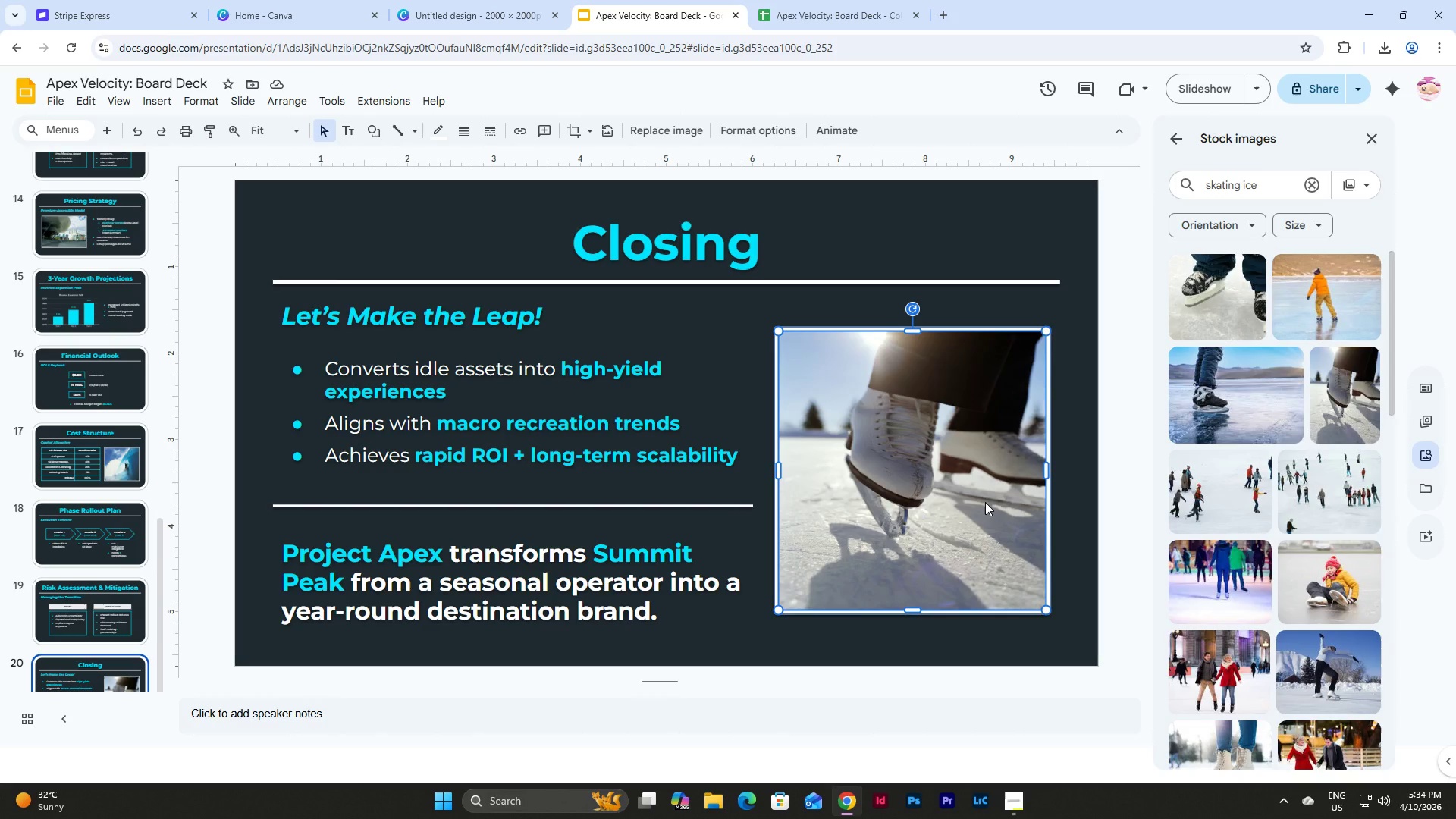 
wait(8.09)
 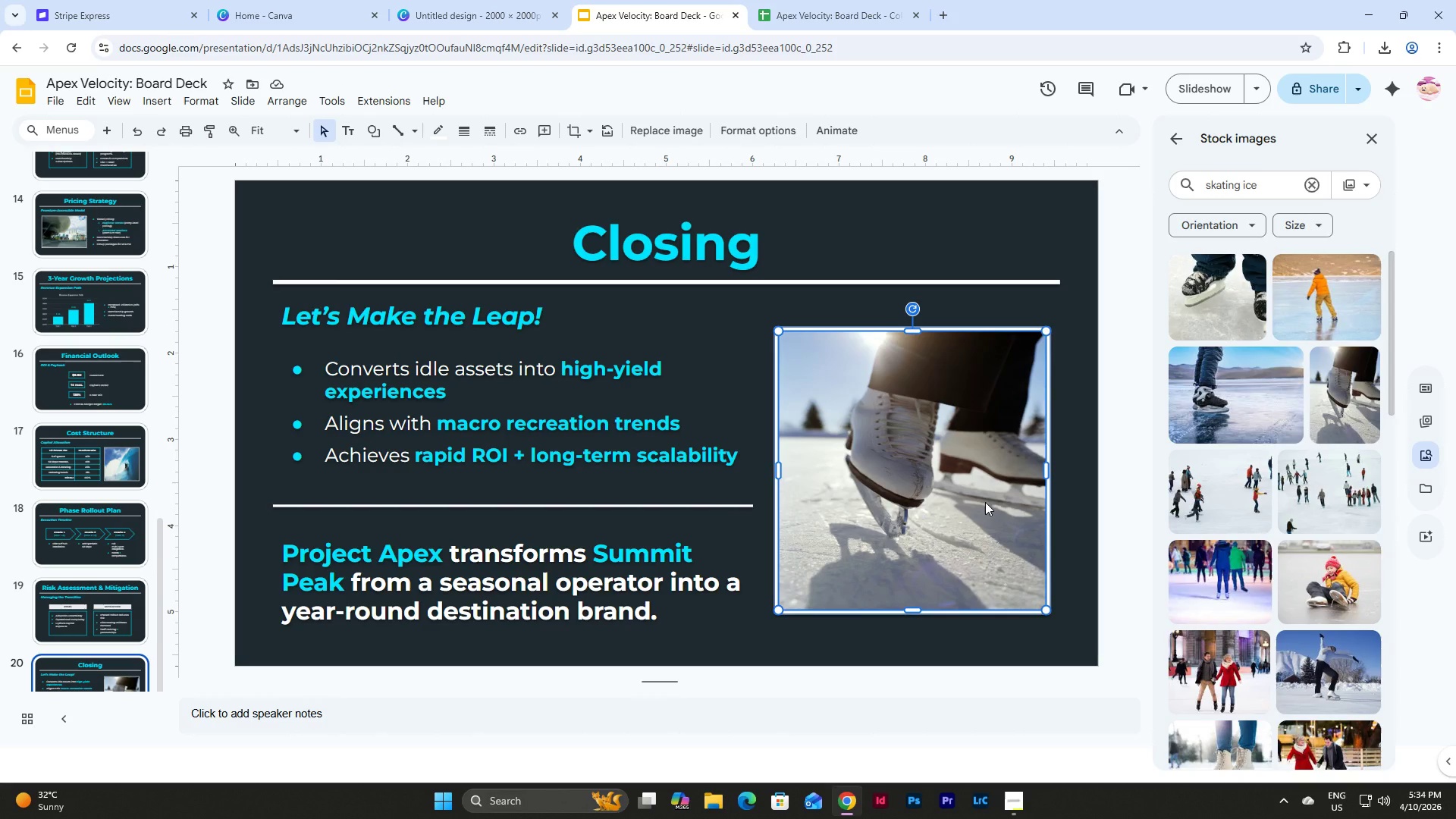 
left_click_drag(start_coordinate=[911, 612], to_coordinate=[911, 619])
 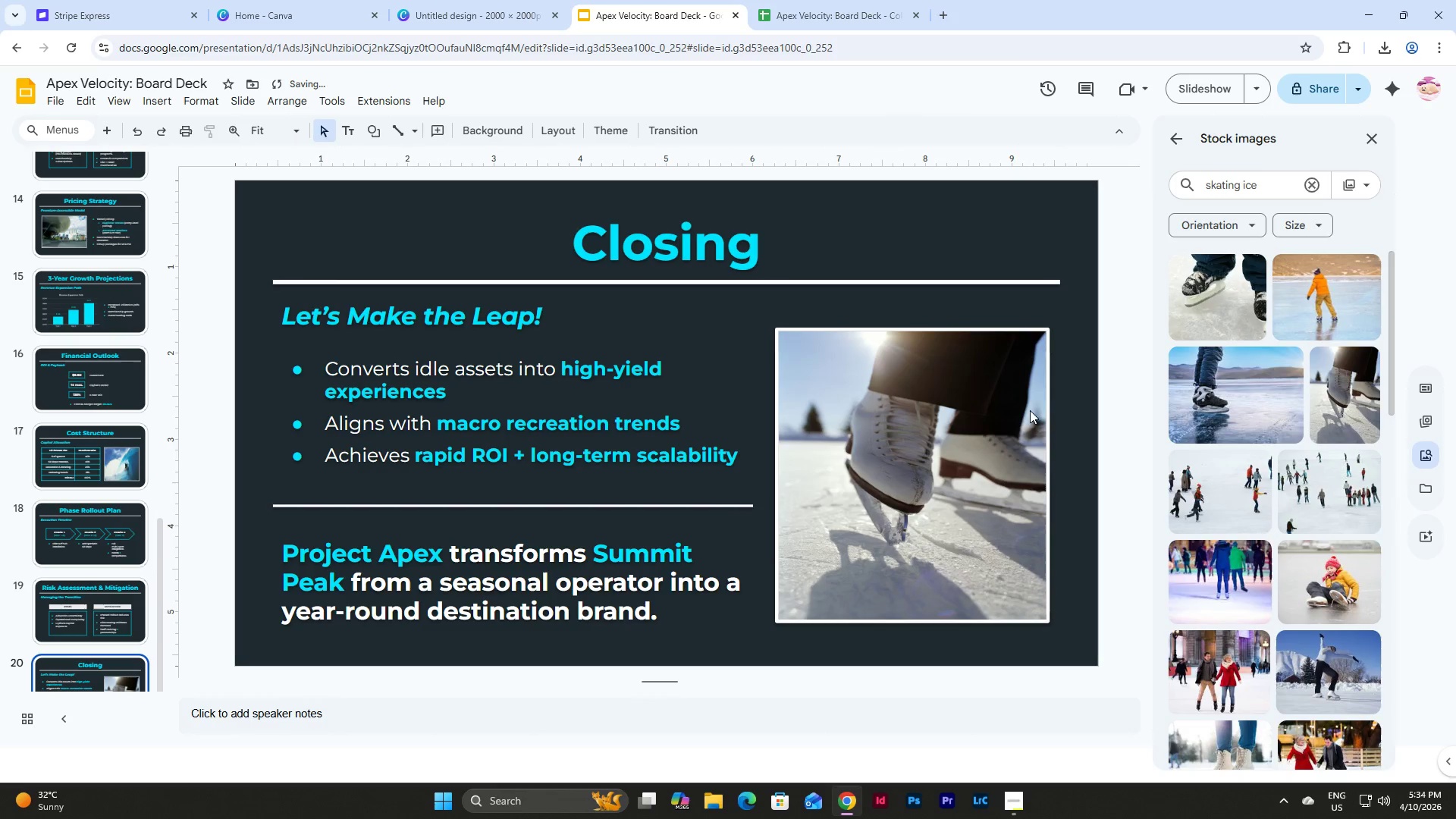 
double_click([984, 422])
 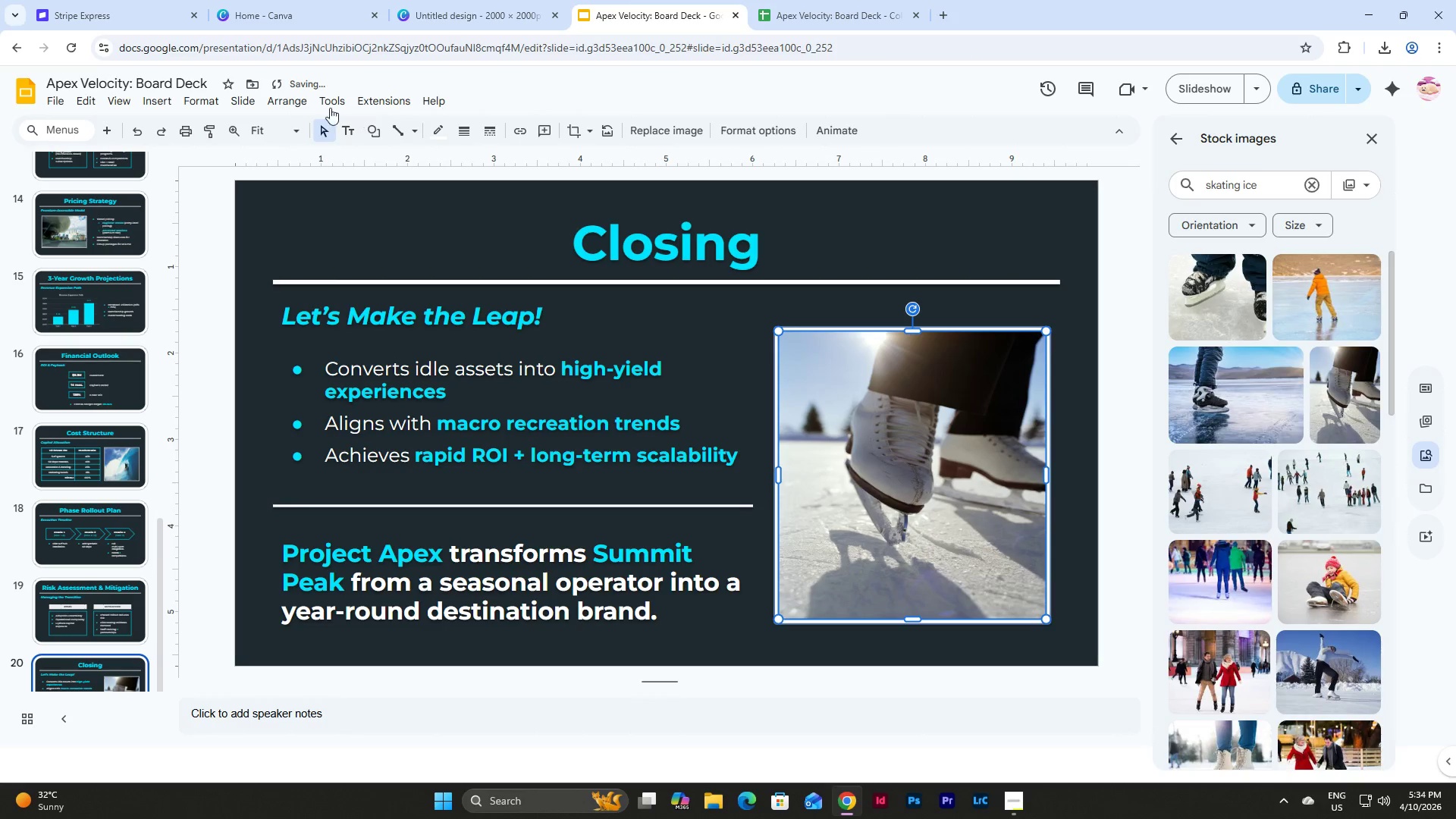 
left_click([293, 103])
 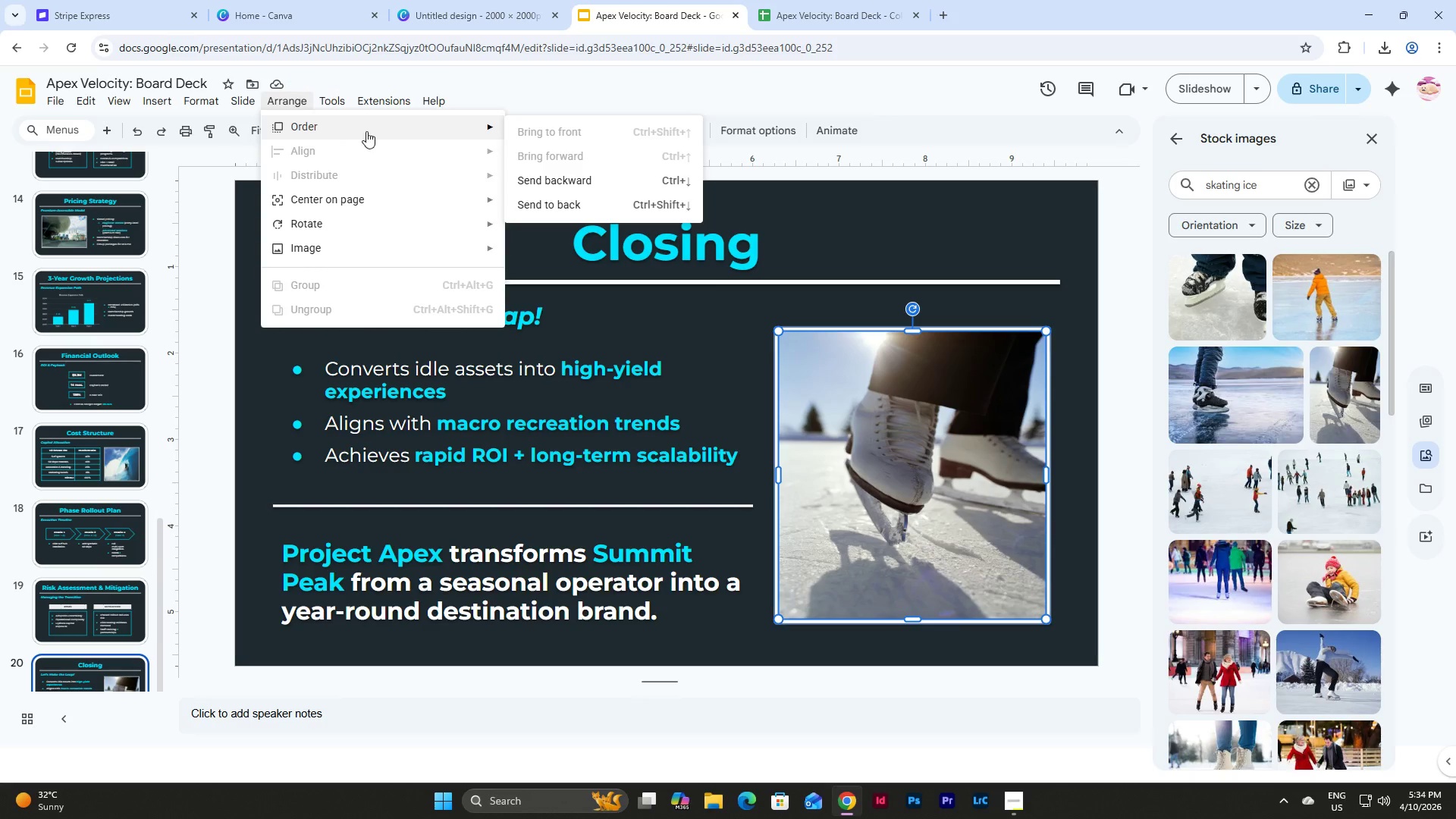 
left_click([573, 202])
 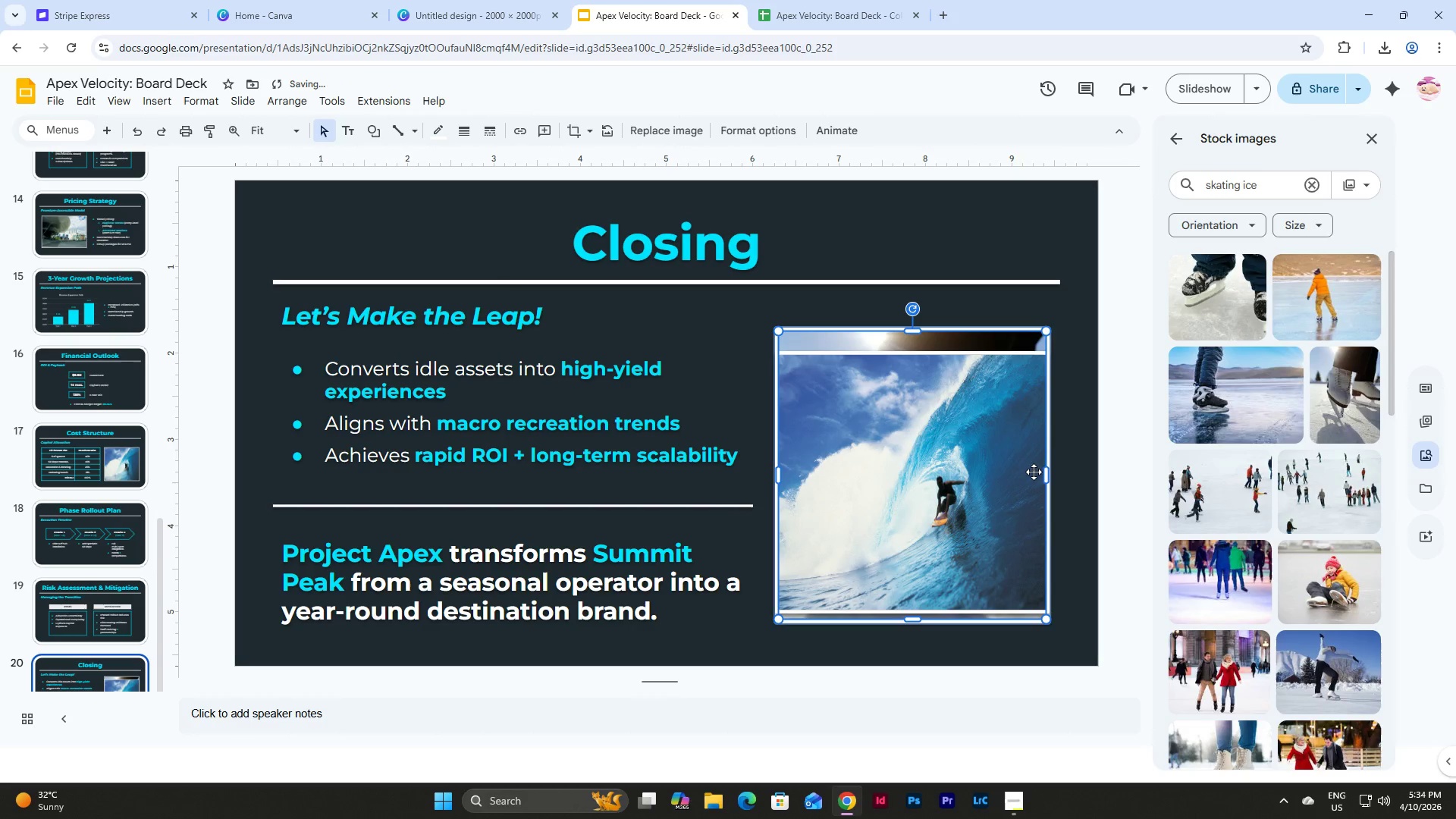 
double_click([995, 467])
 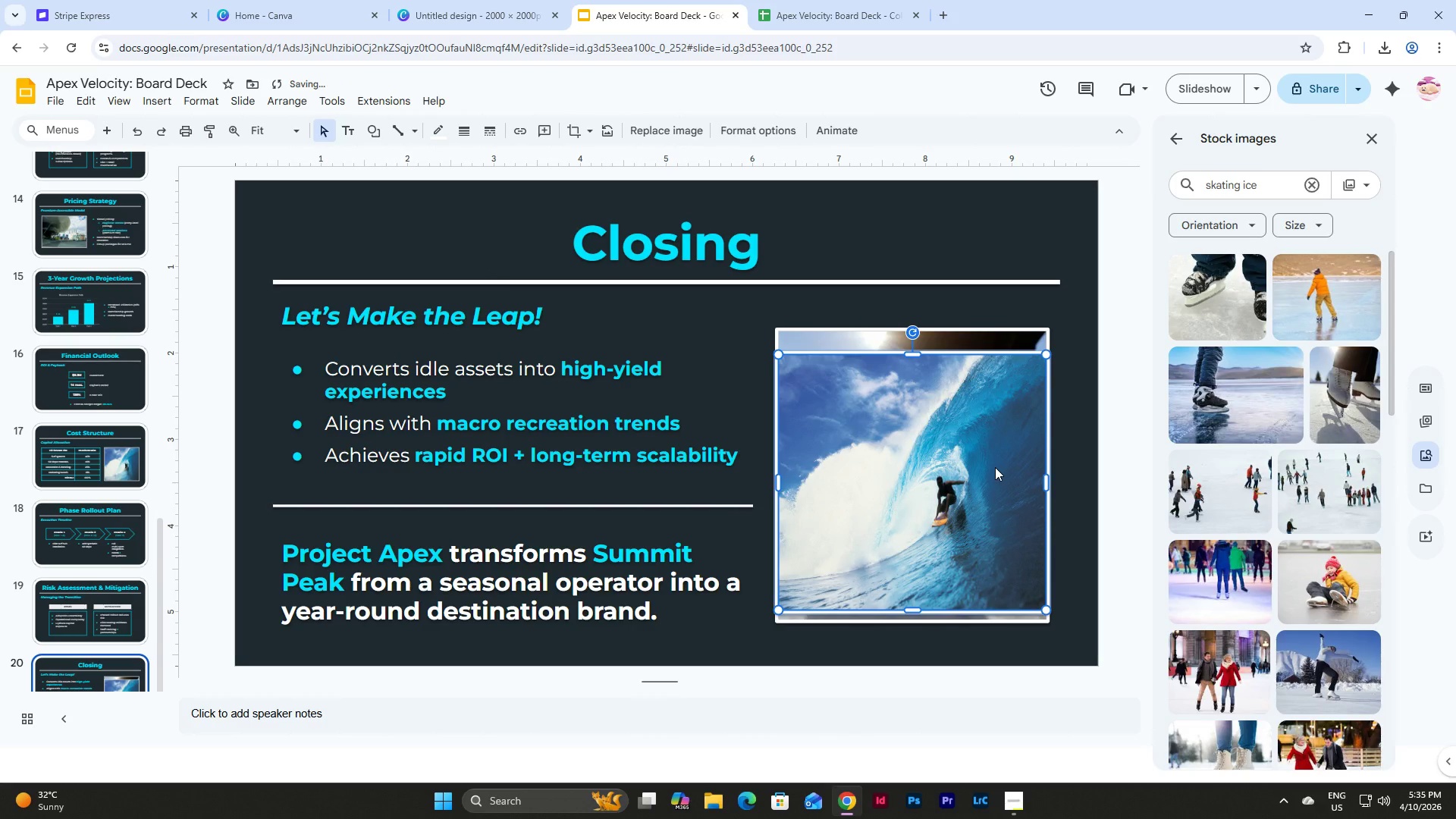 
key(Backspace)
 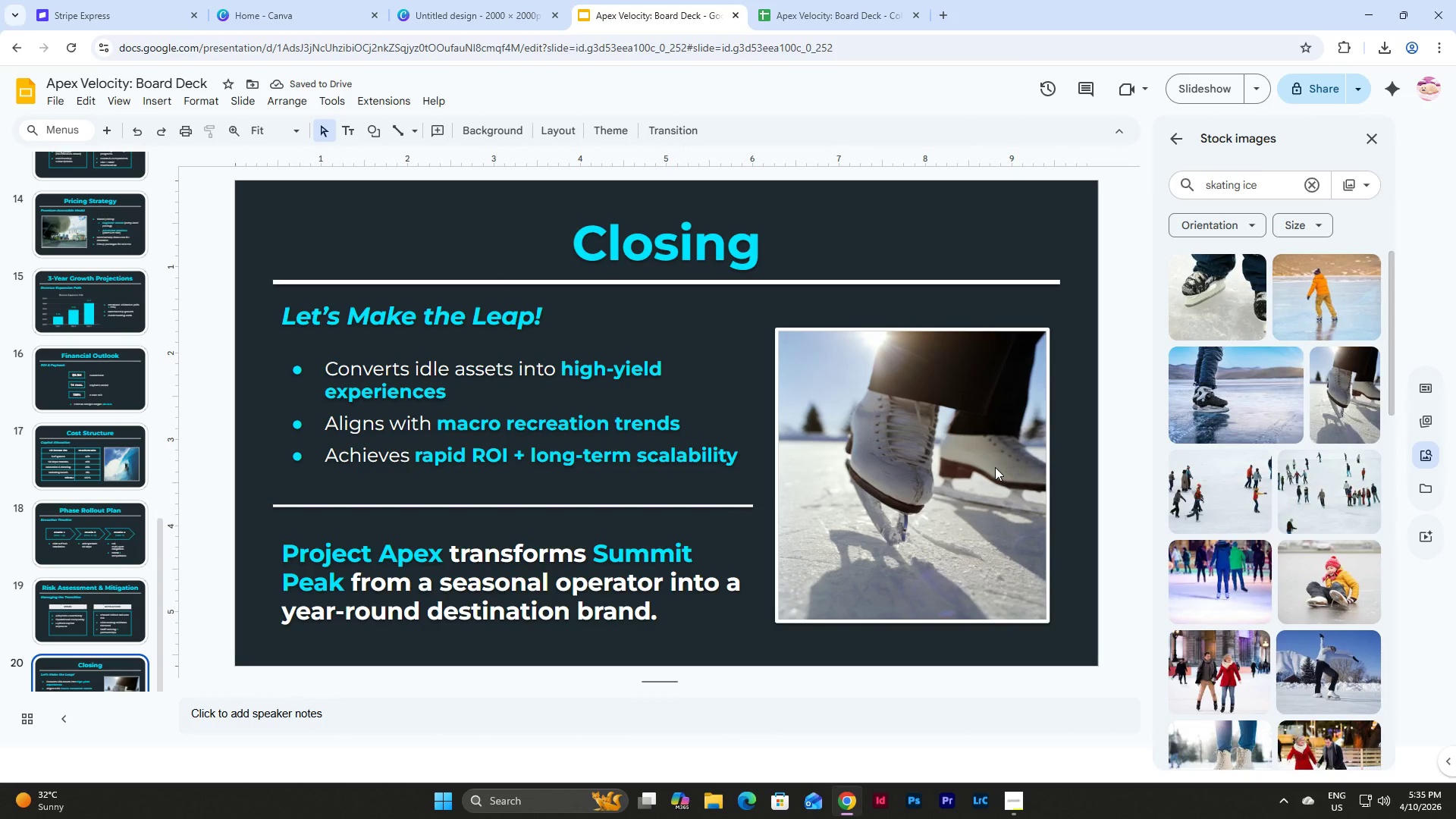 
left_click([928, 403])
 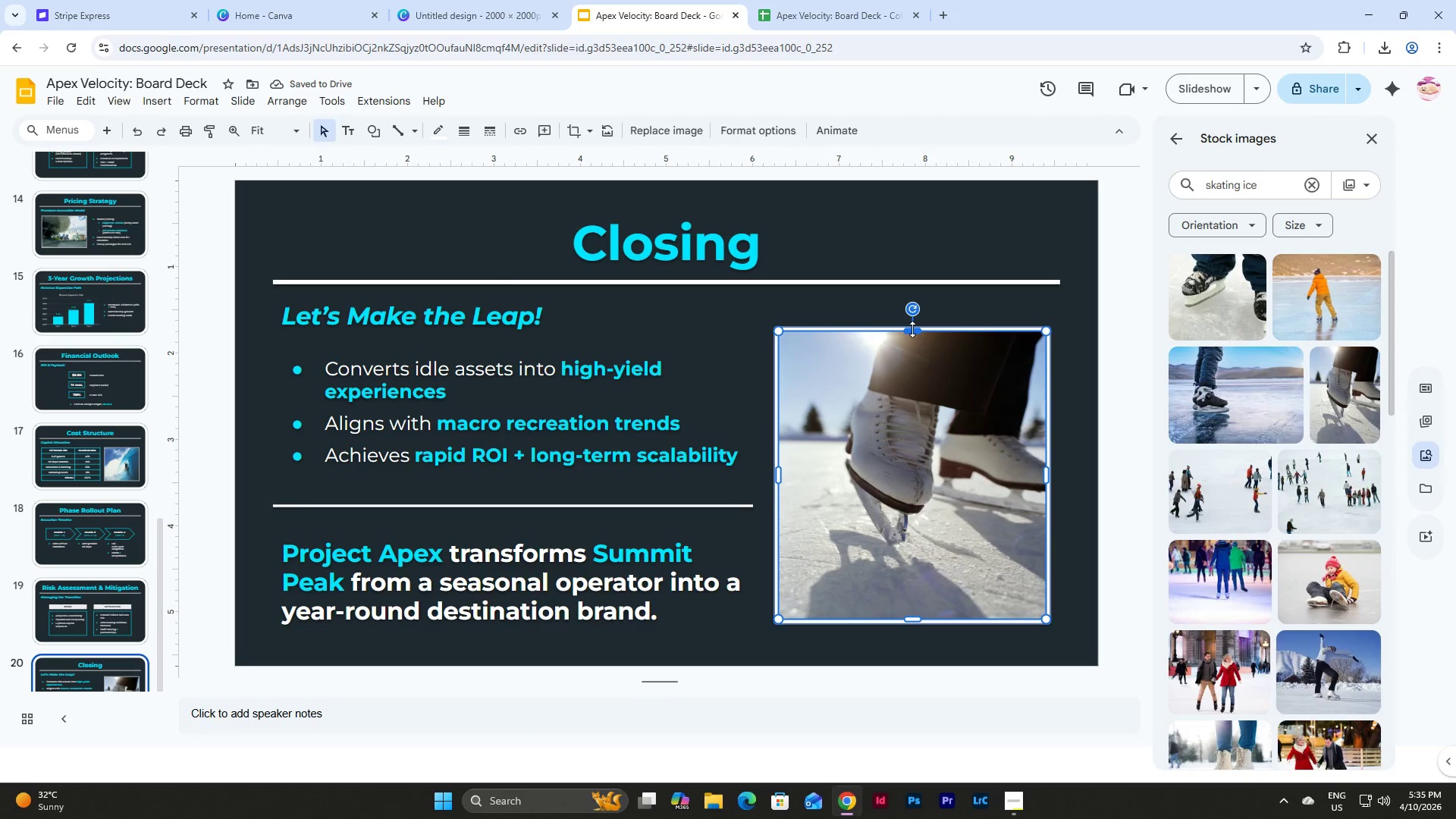 
left_click_drag(start_coordinate=[912, 329], to_coordinate=[912, 335])
 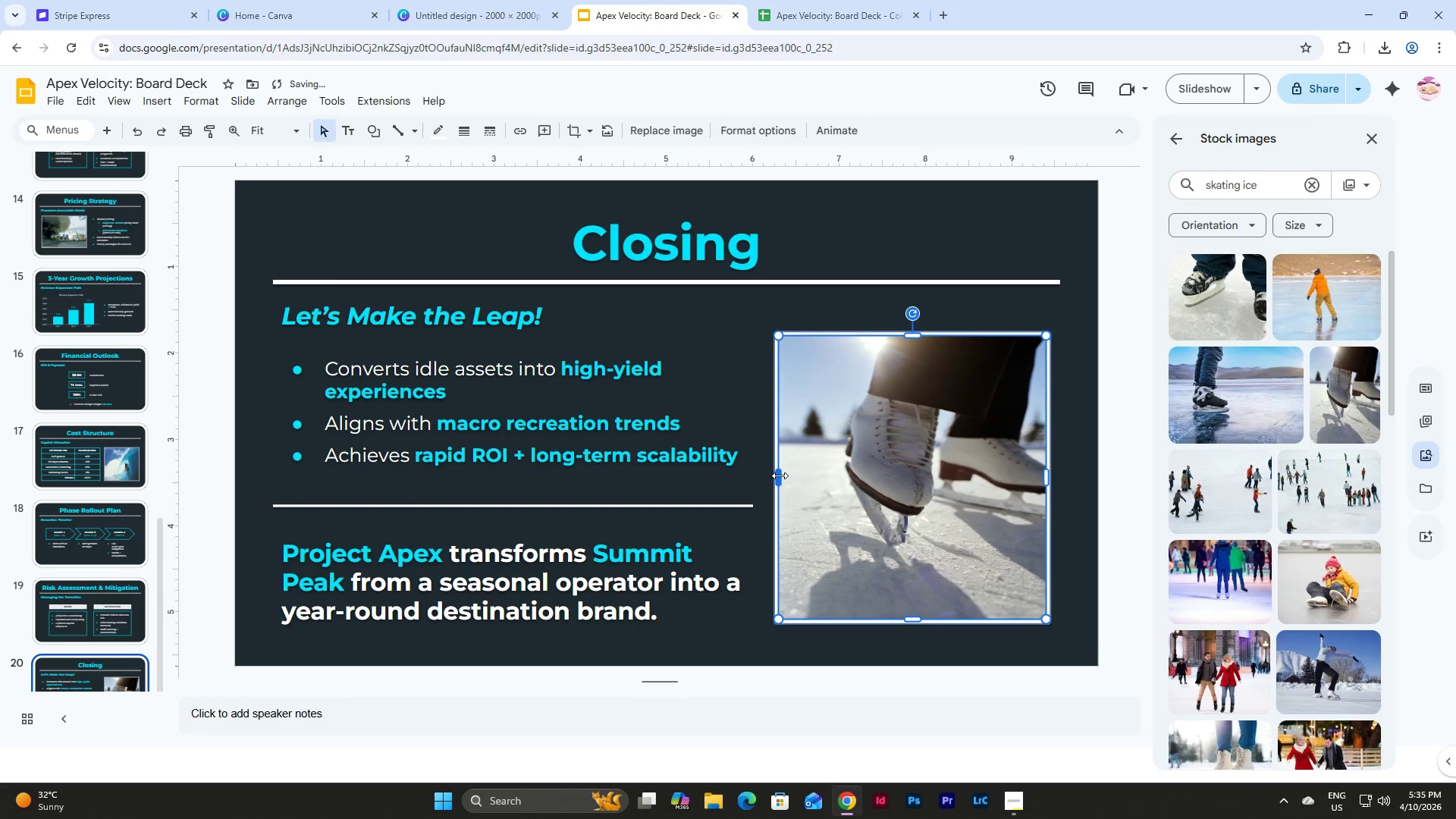 
left_click_drag(start_coordinate=[780, 475], to_coordinate=[800, 475])
 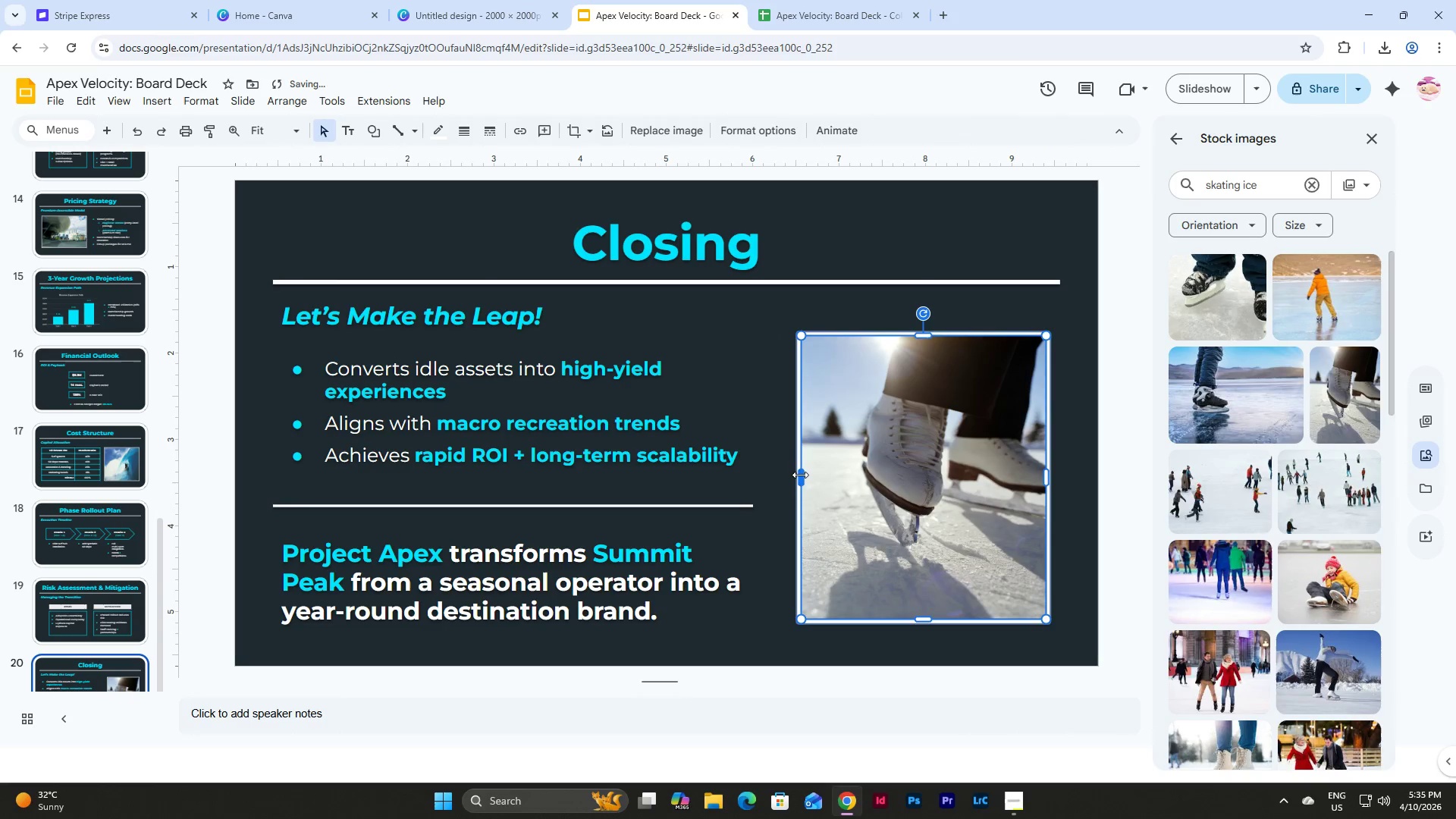 
left_click_drag(start_coordinate=[800, 475], to_coordinate=[804, 475])
 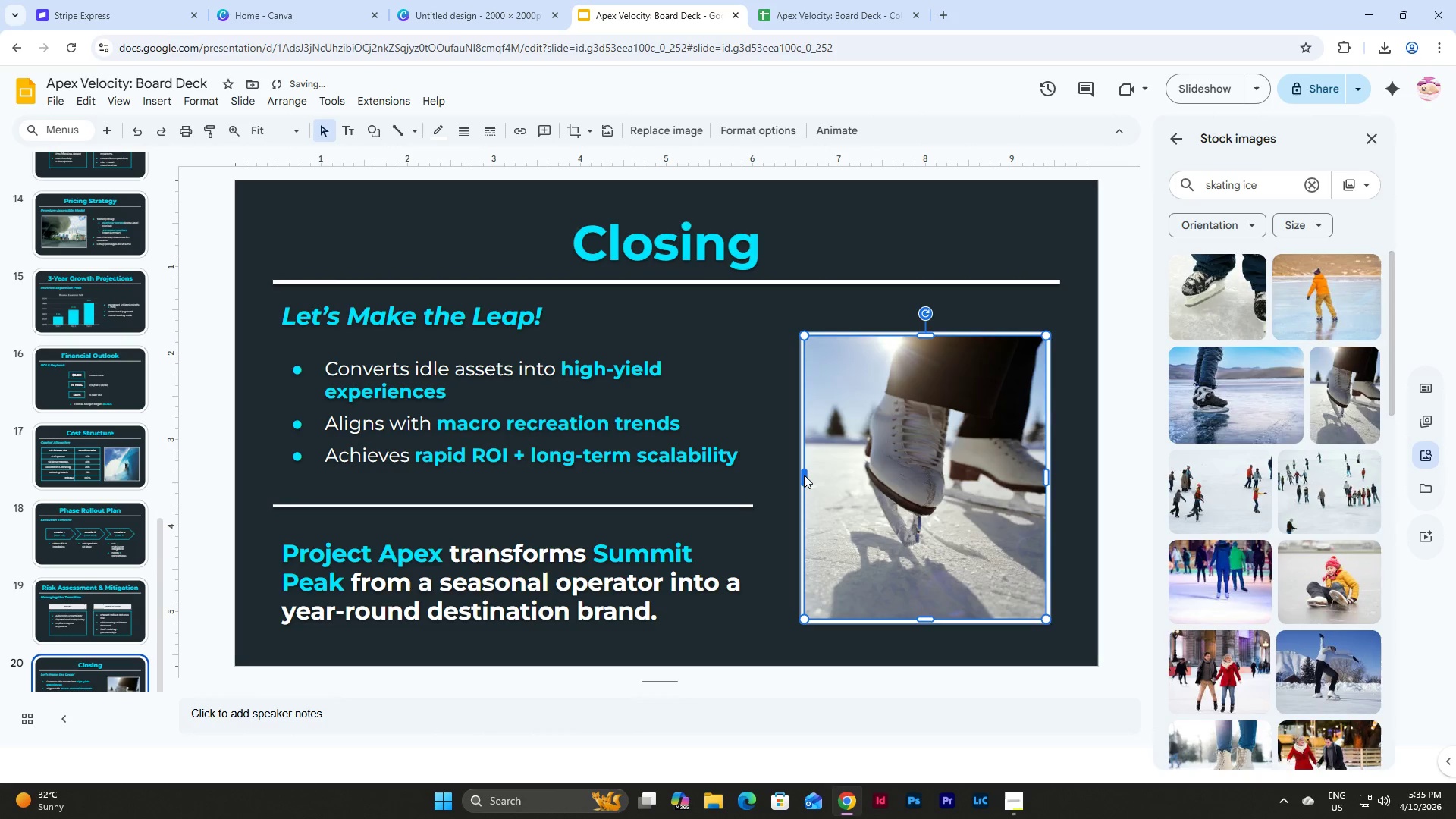 
left_click_drag(start_coordinate=[804, 475], to_coordinate=[812, 477])
 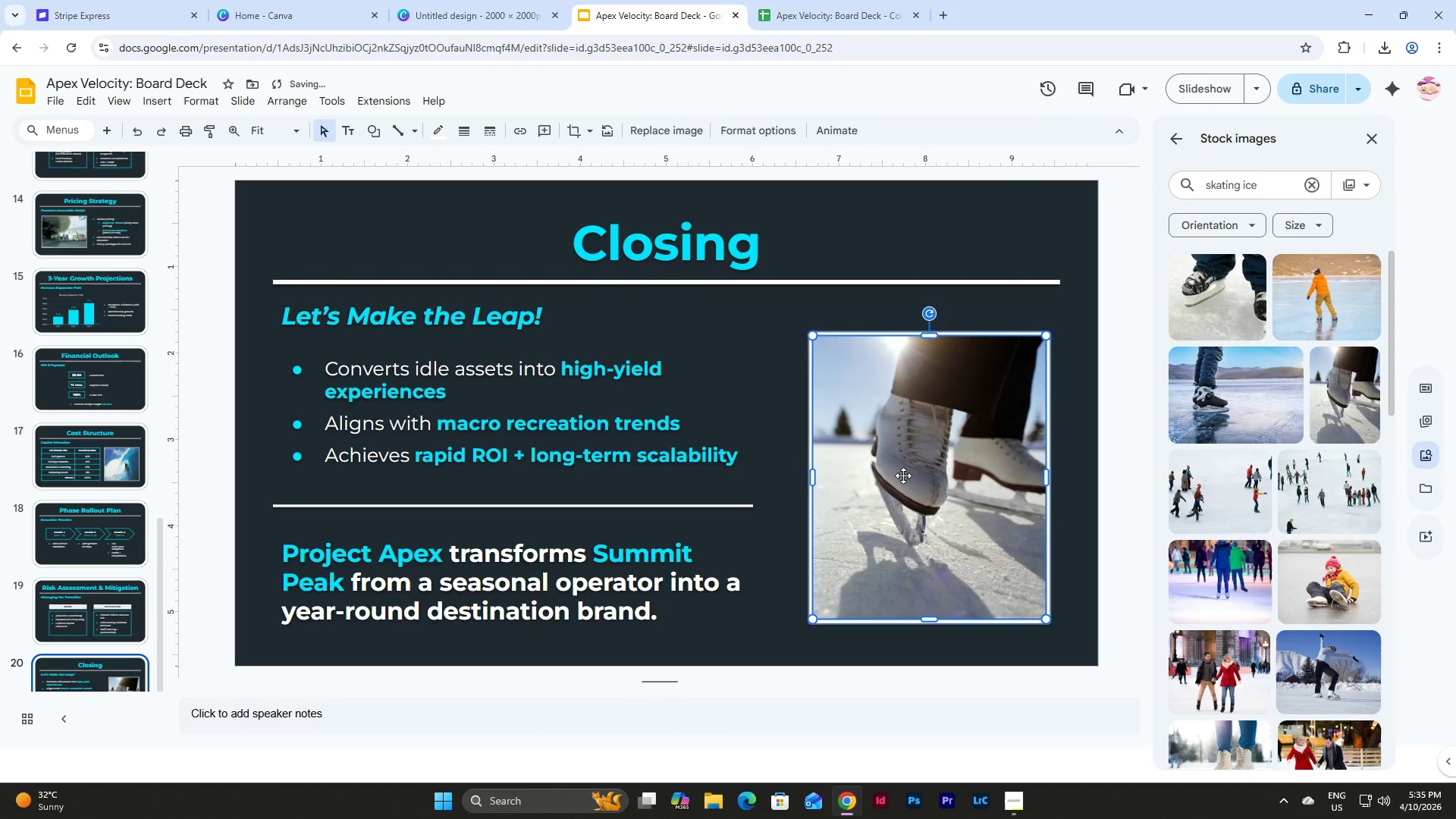 
left_click_drag(start_coordinate=[903, 475], to_coordinate=[886, 474])
 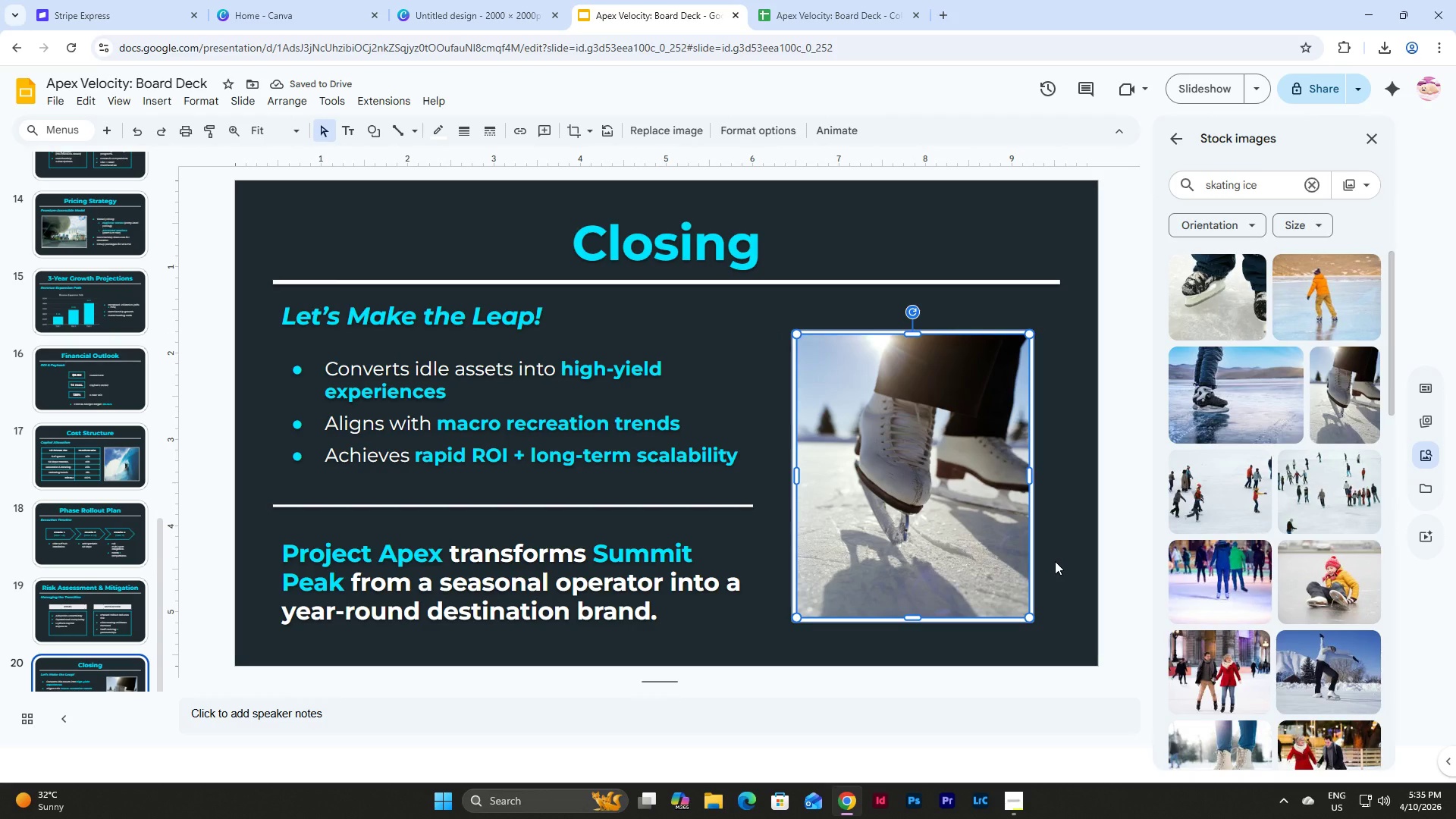 
left_click([1055, 561])
 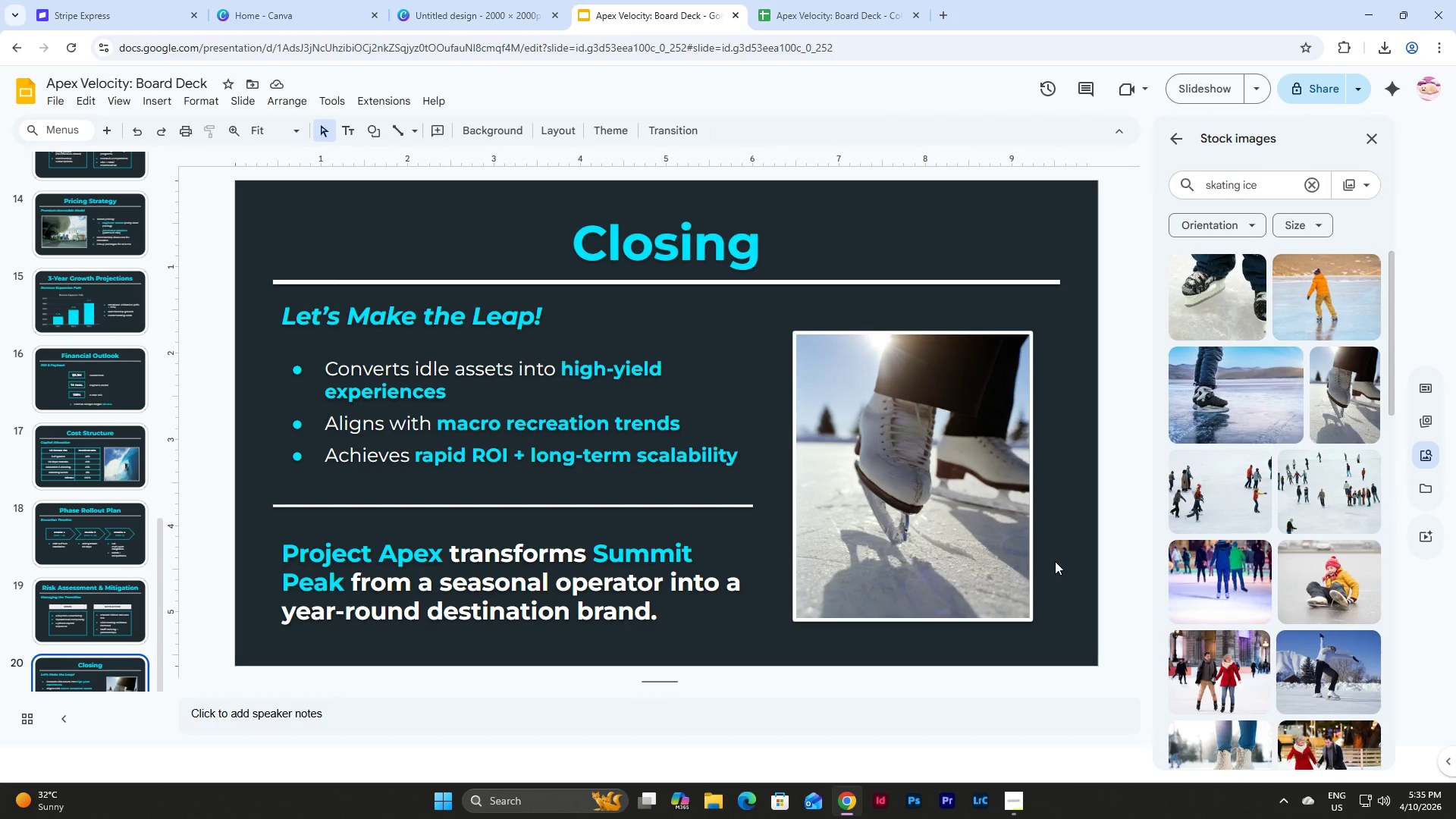 
left_click([958, 558])
 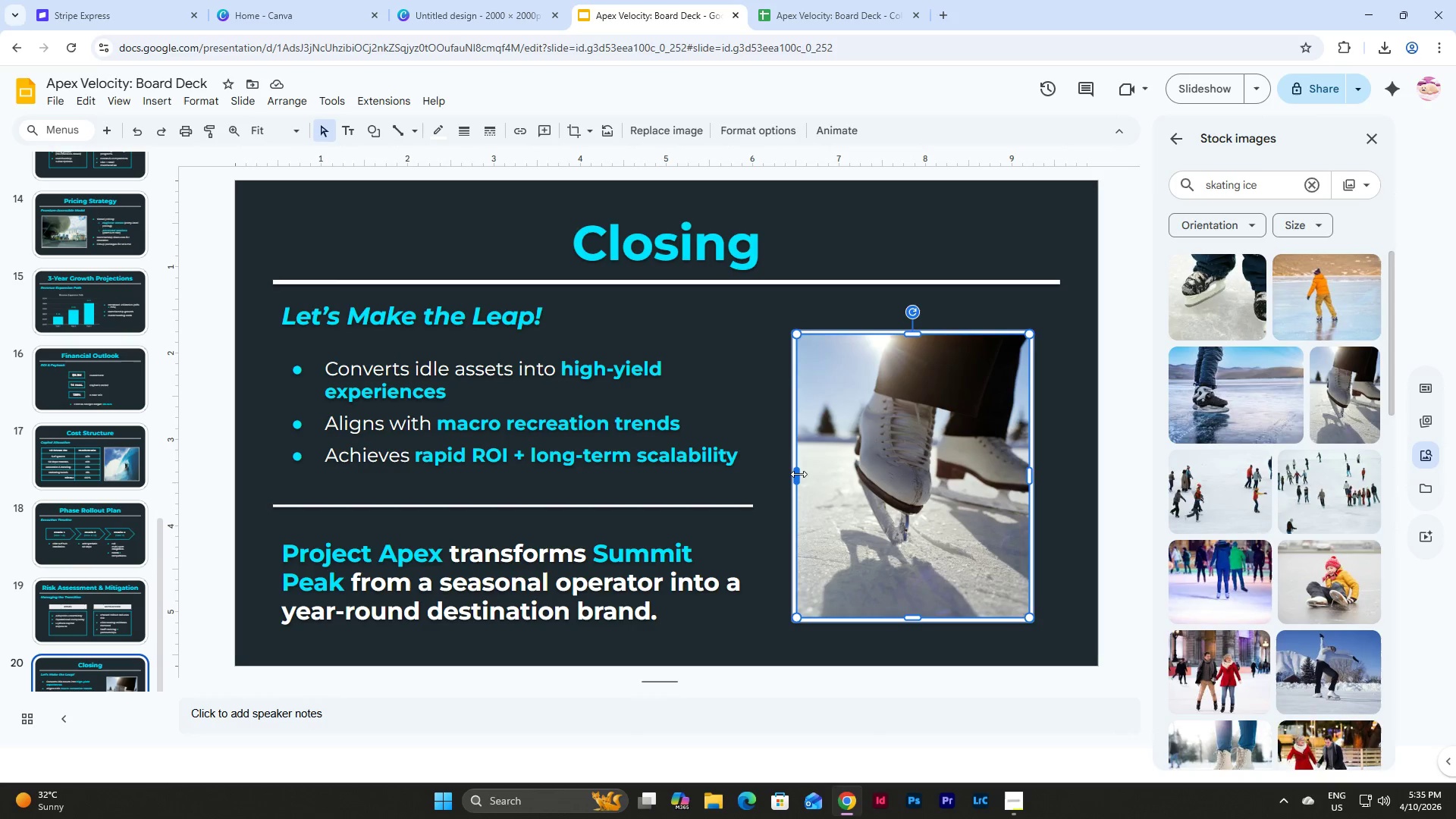 
left_click_drag(start_coordinate=[798, 475], to_coordinate=[803, 478])
 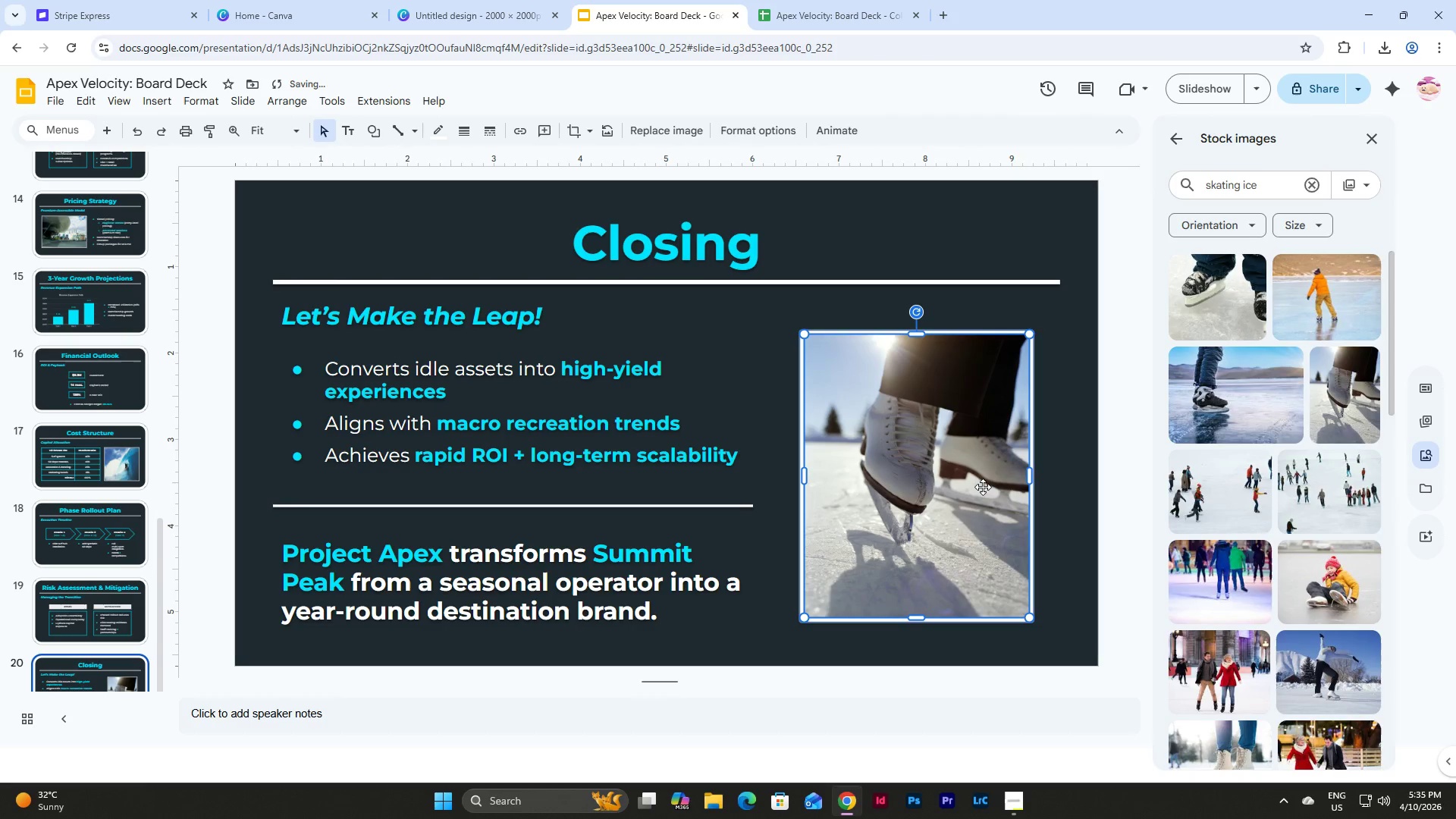 
left_click([1064, 564])
 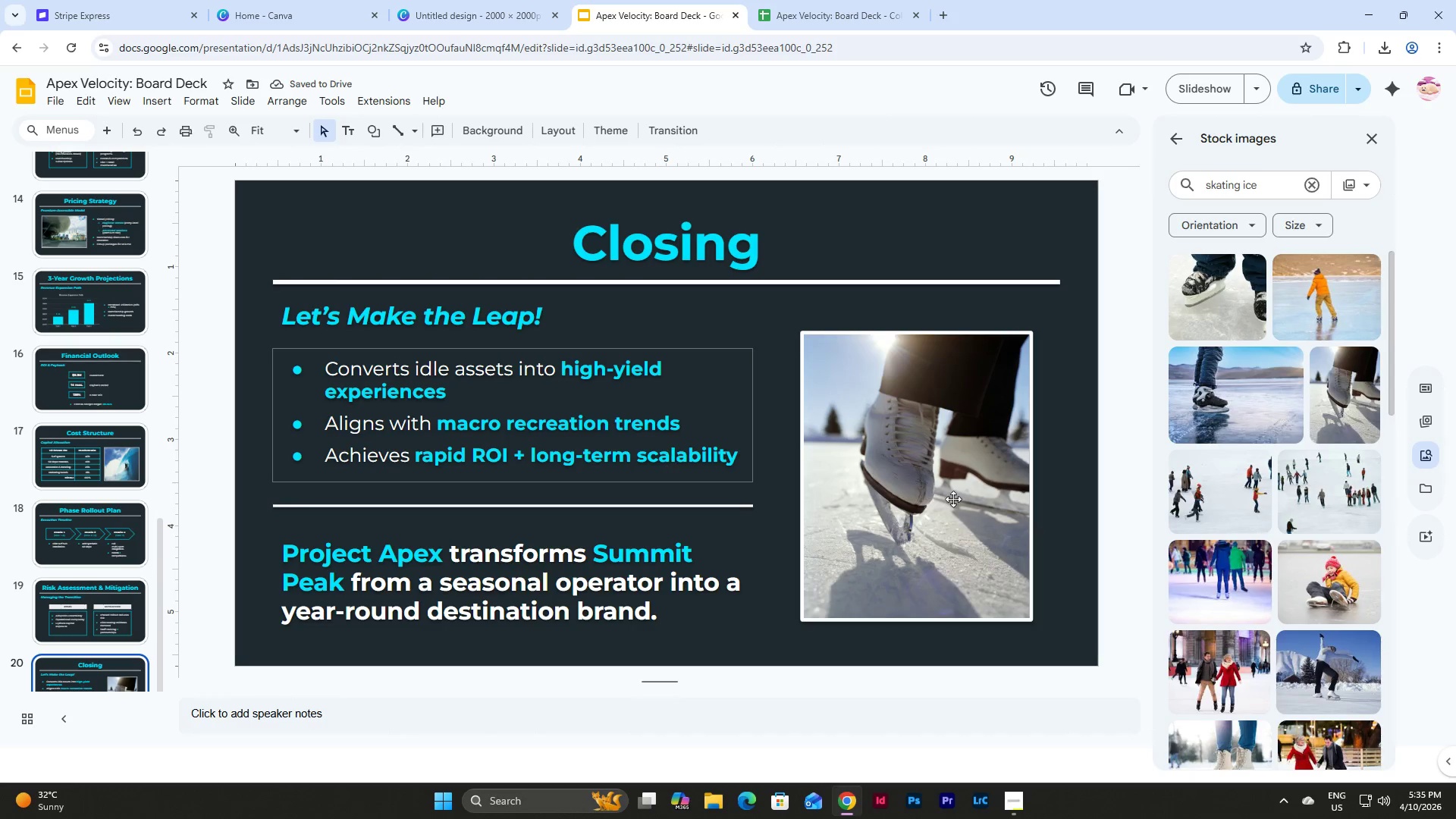 
left_click([954, 498])
 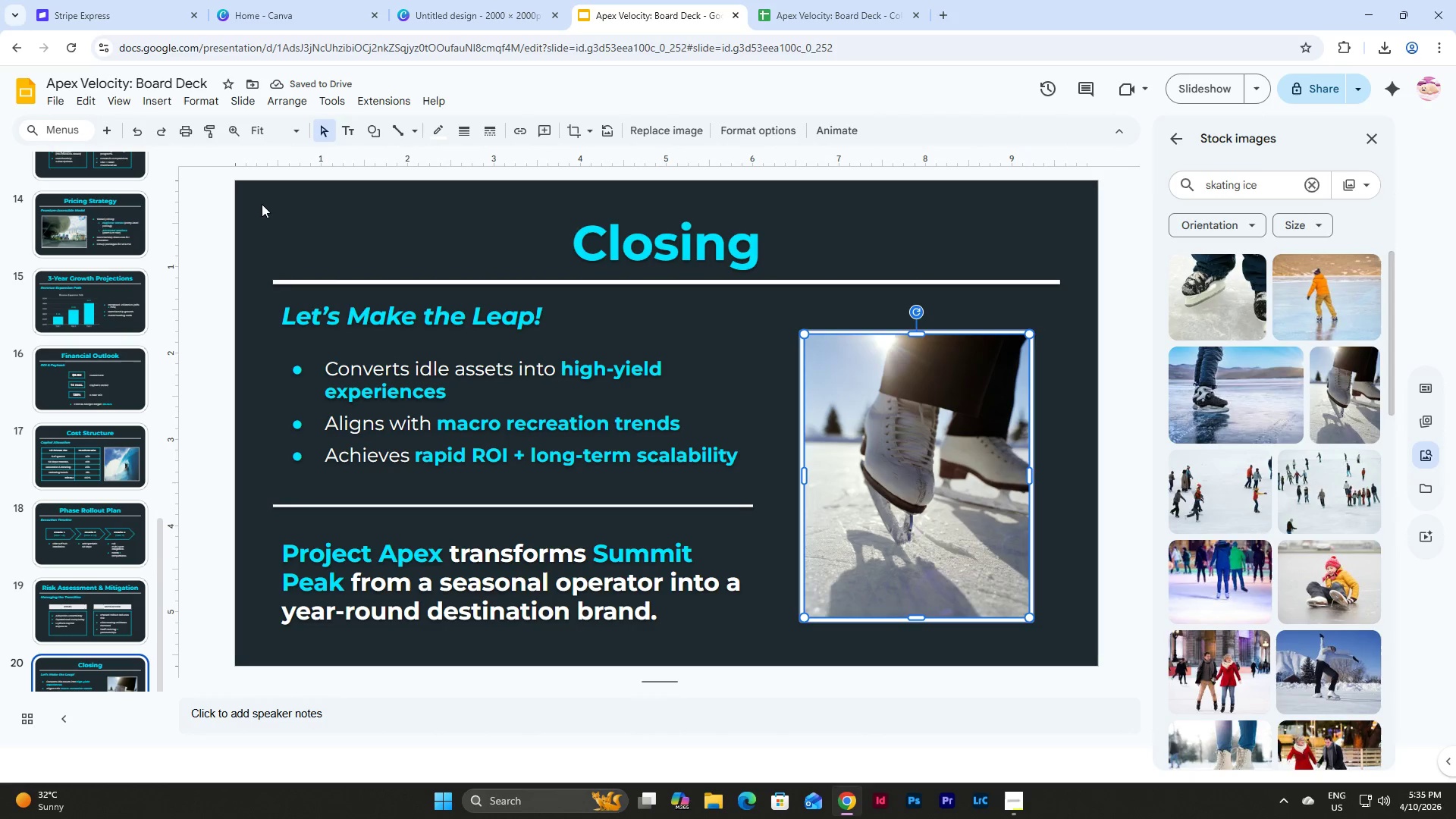 
left_click_drag(start_coordinate=[255, 199], to_coordinate=[1070, 645])
 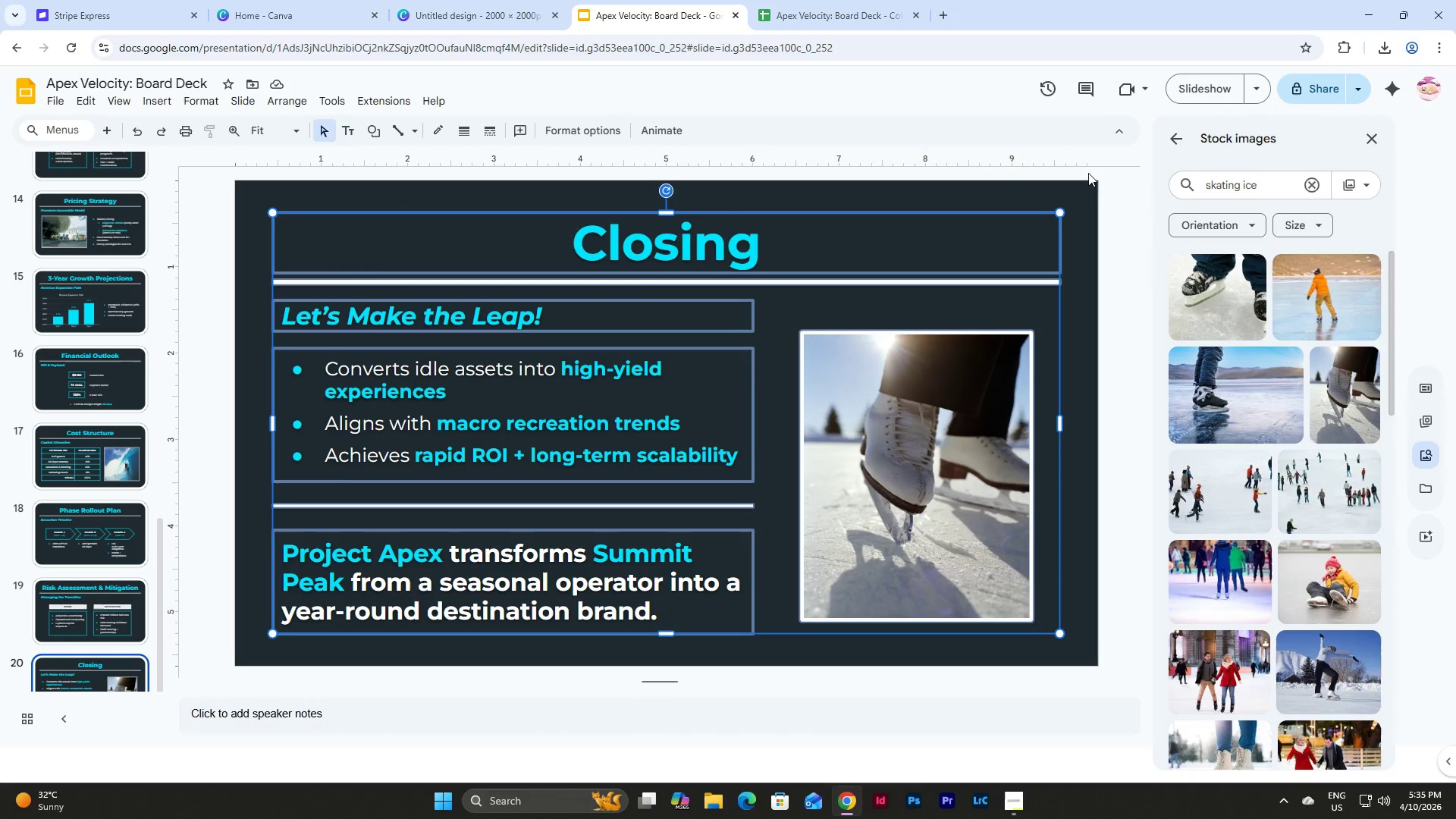 
left_click([573, 132])
 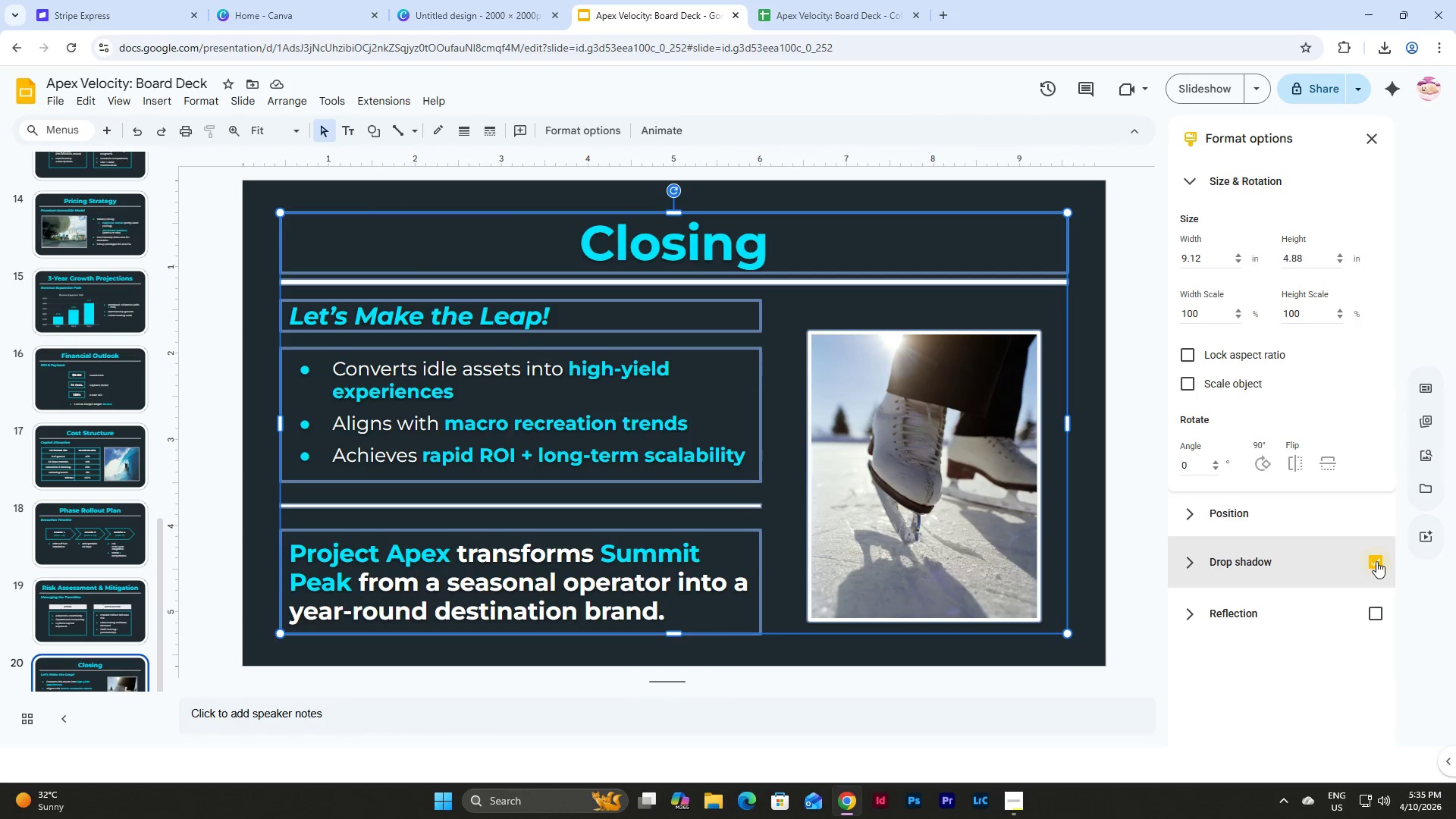 
double_click([1376, 561])
 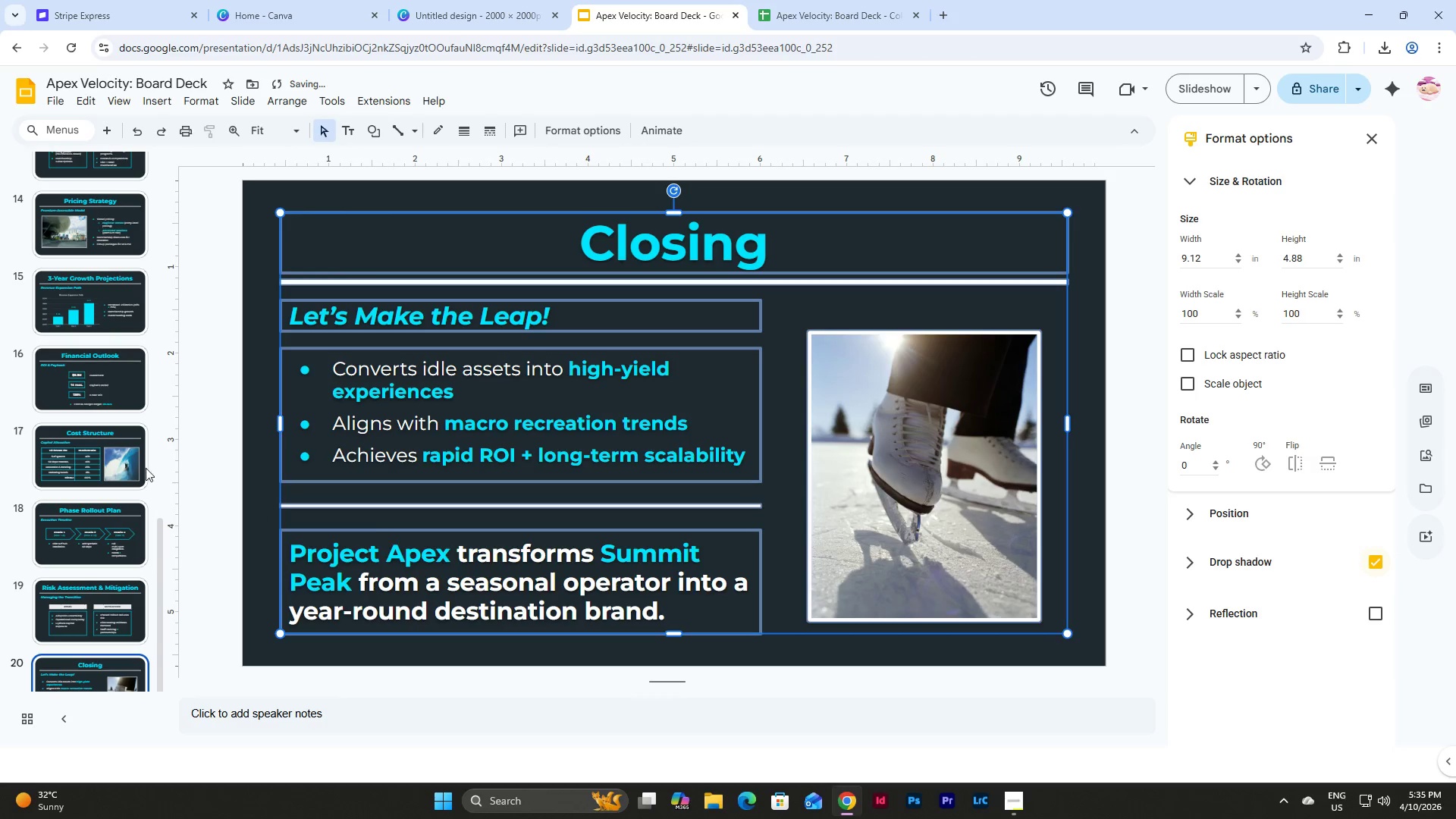 
scroll: coordinate [74, 450], scroll_direction: down, amount: 3.0
 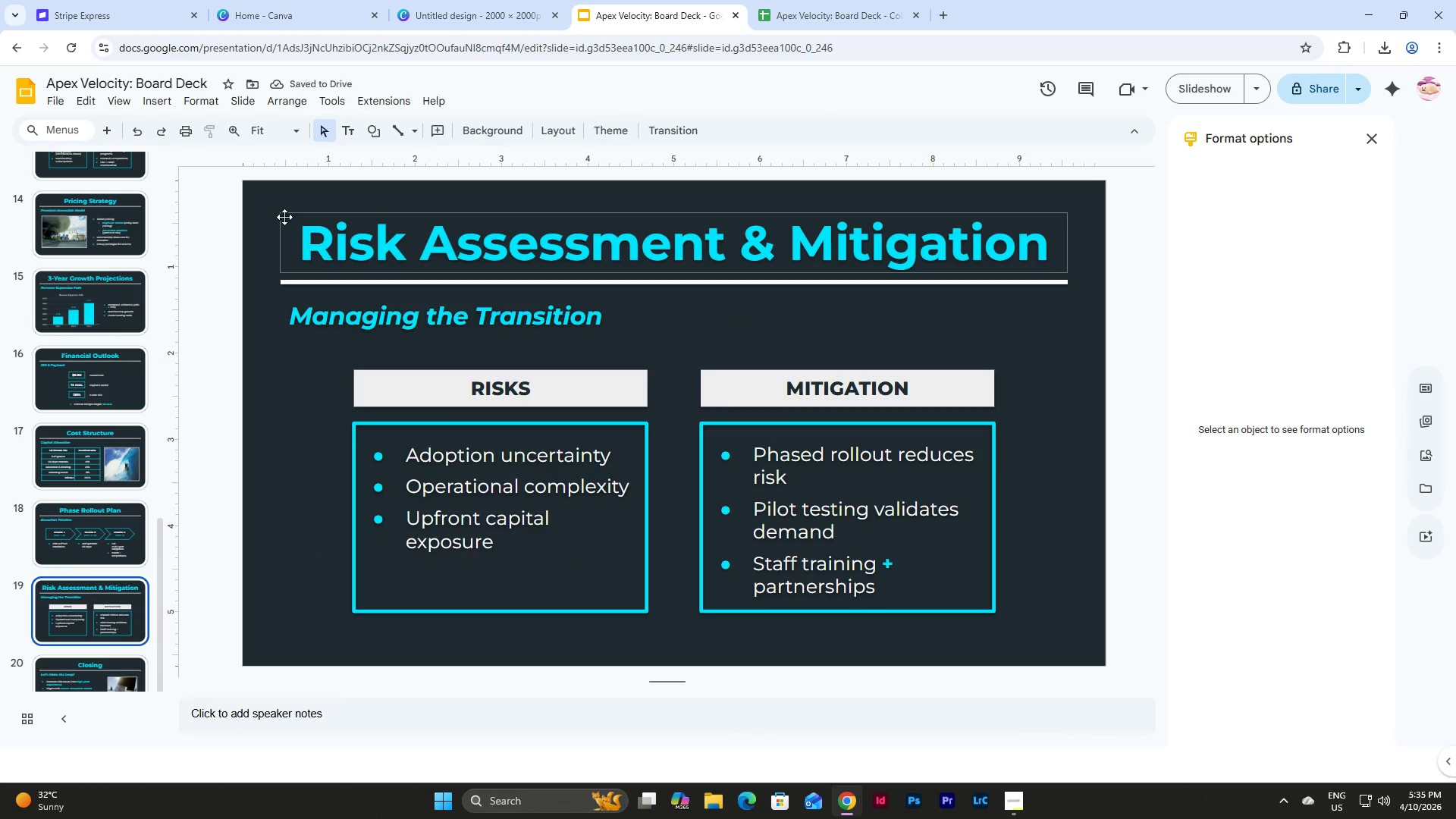 
left_click_drag(start_coordinate=[264, 201], to_coordinate=[1074, 646])
 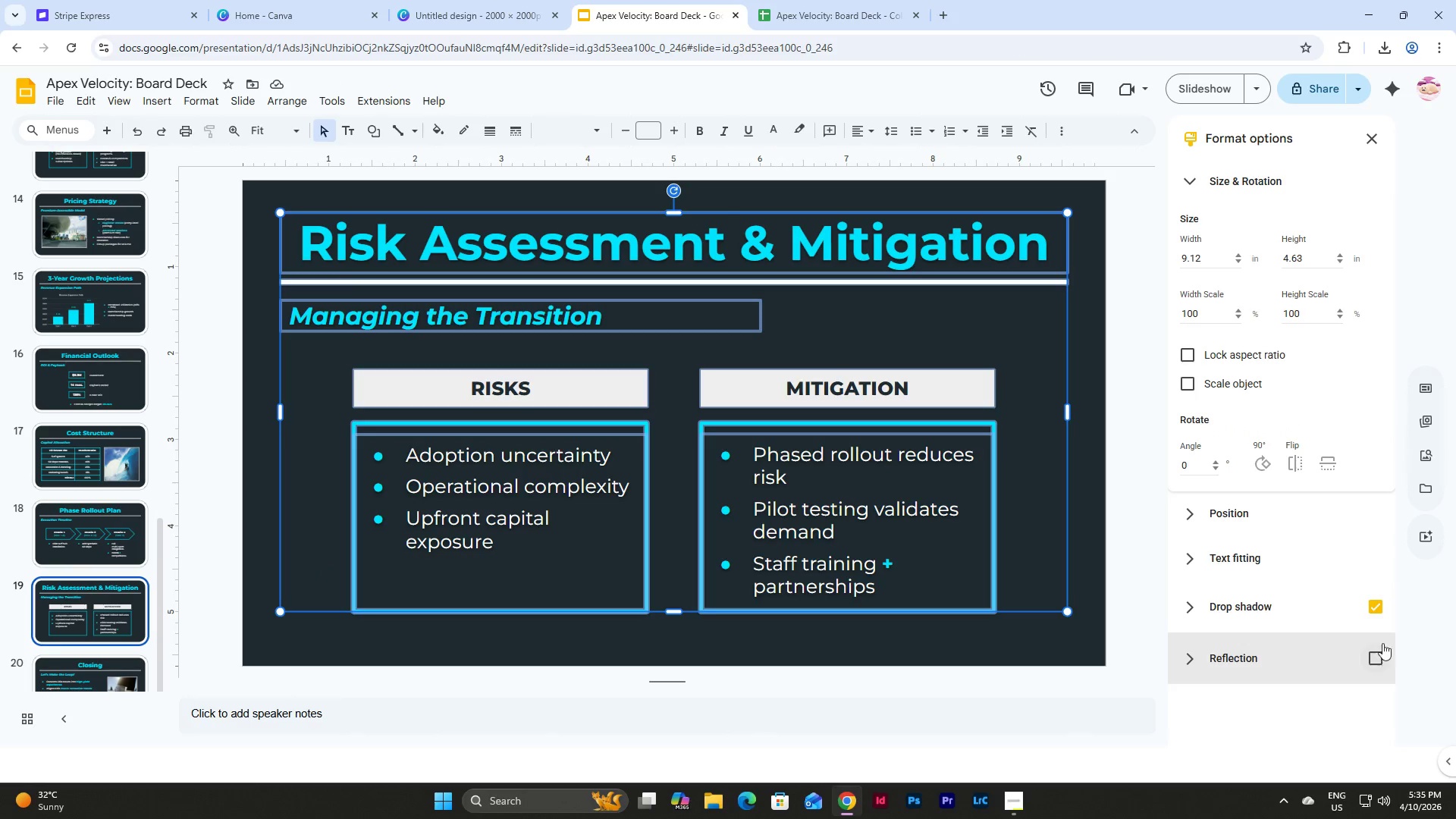 
double_click([1376, 610])
 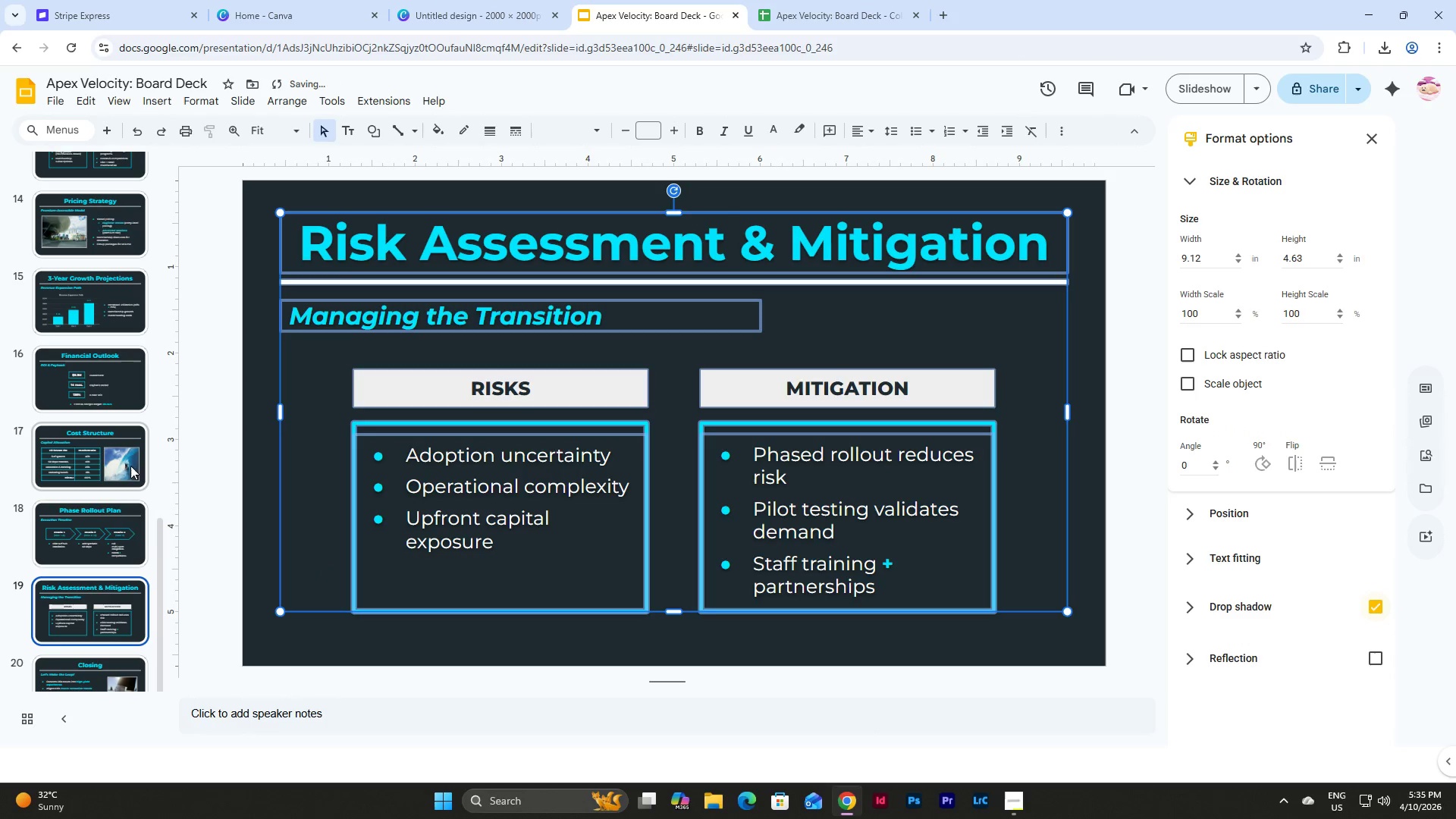 
scroll: coordinate [137, 504], scroll_direction: down, amount: 4.0
 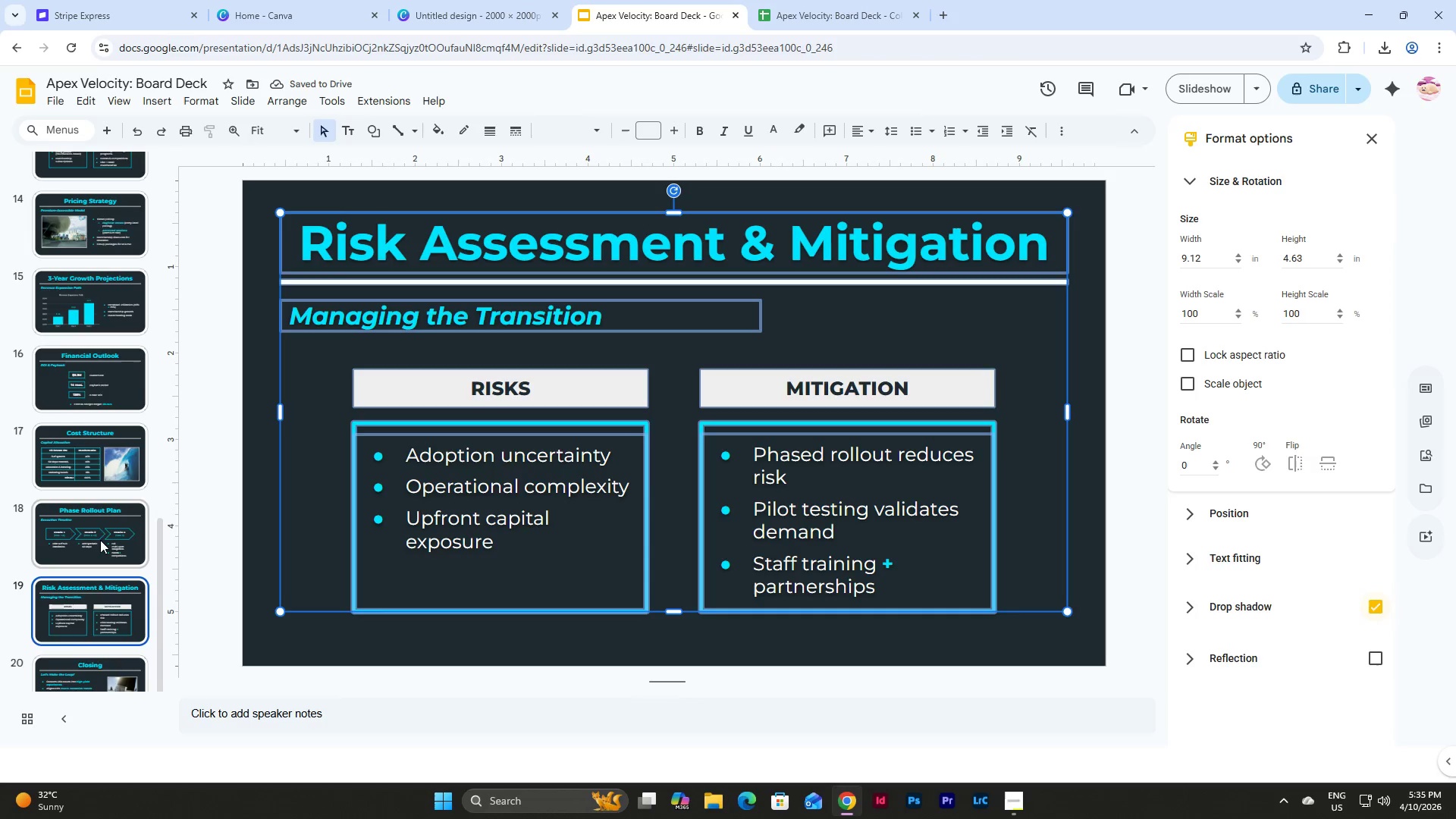 
scroll: coordinate [102, 540], scroll_direction: up, amount: 21.0
 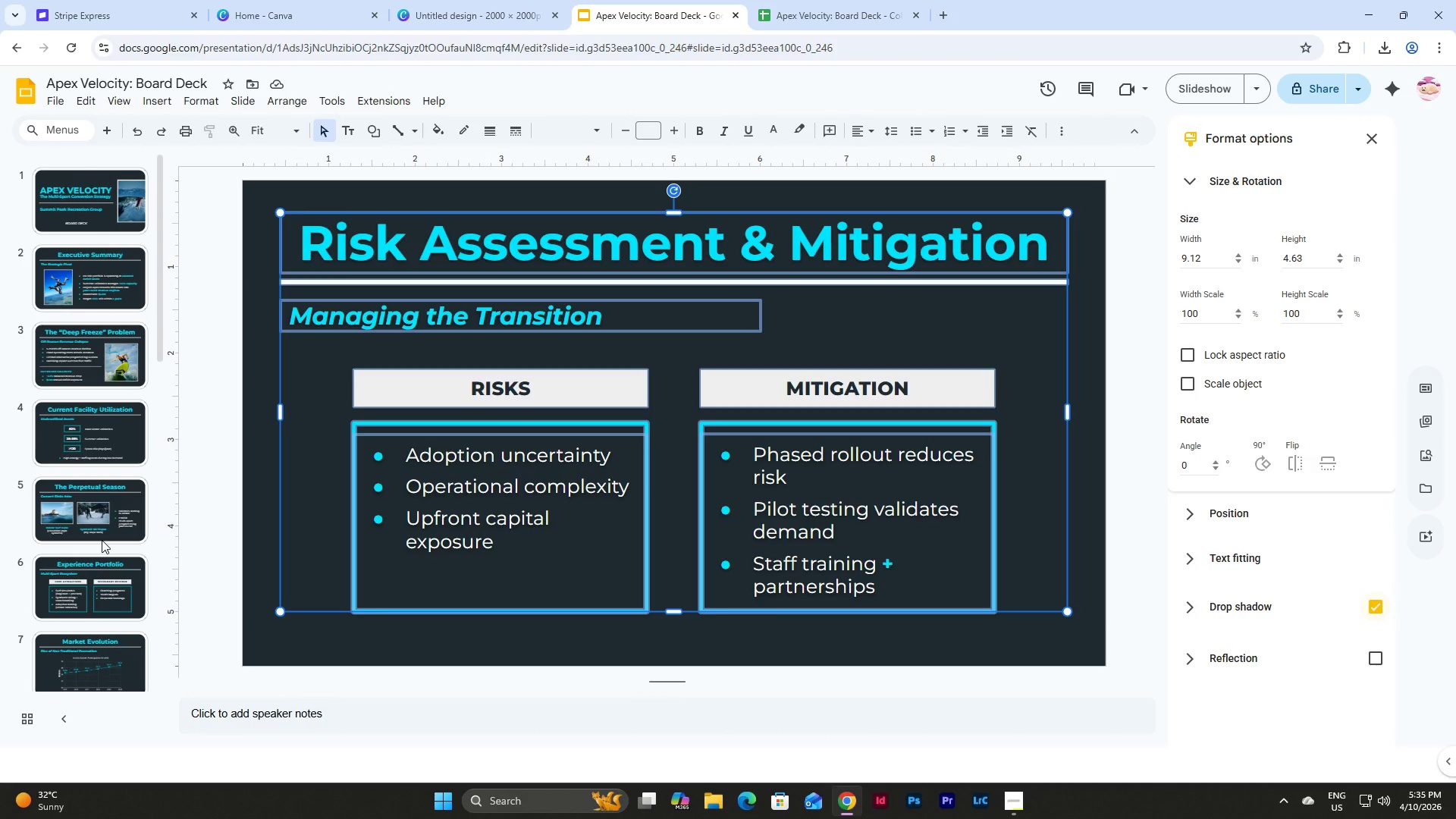 
left_click([102, 223])
 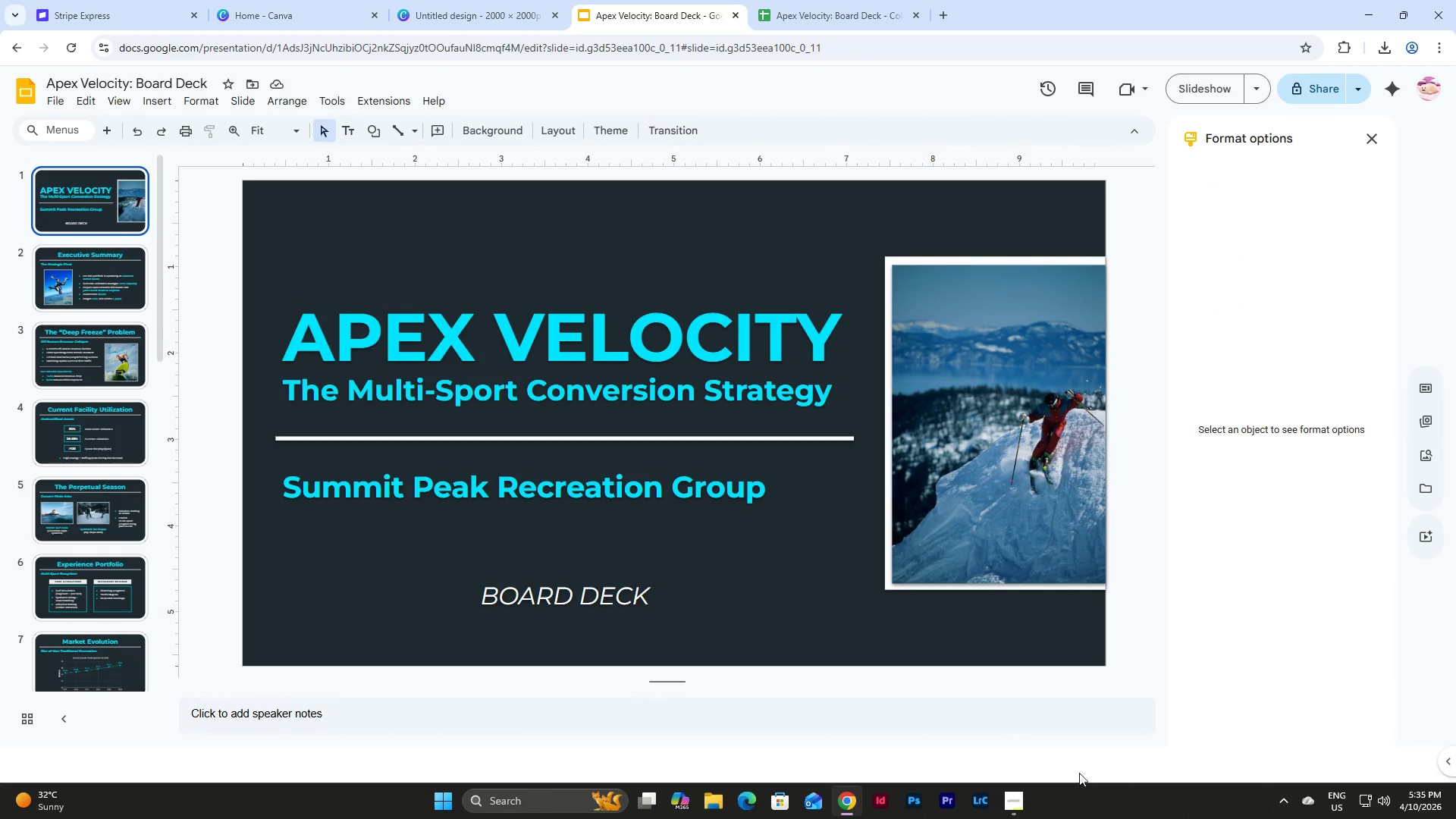 
left_click([1019, 802])